 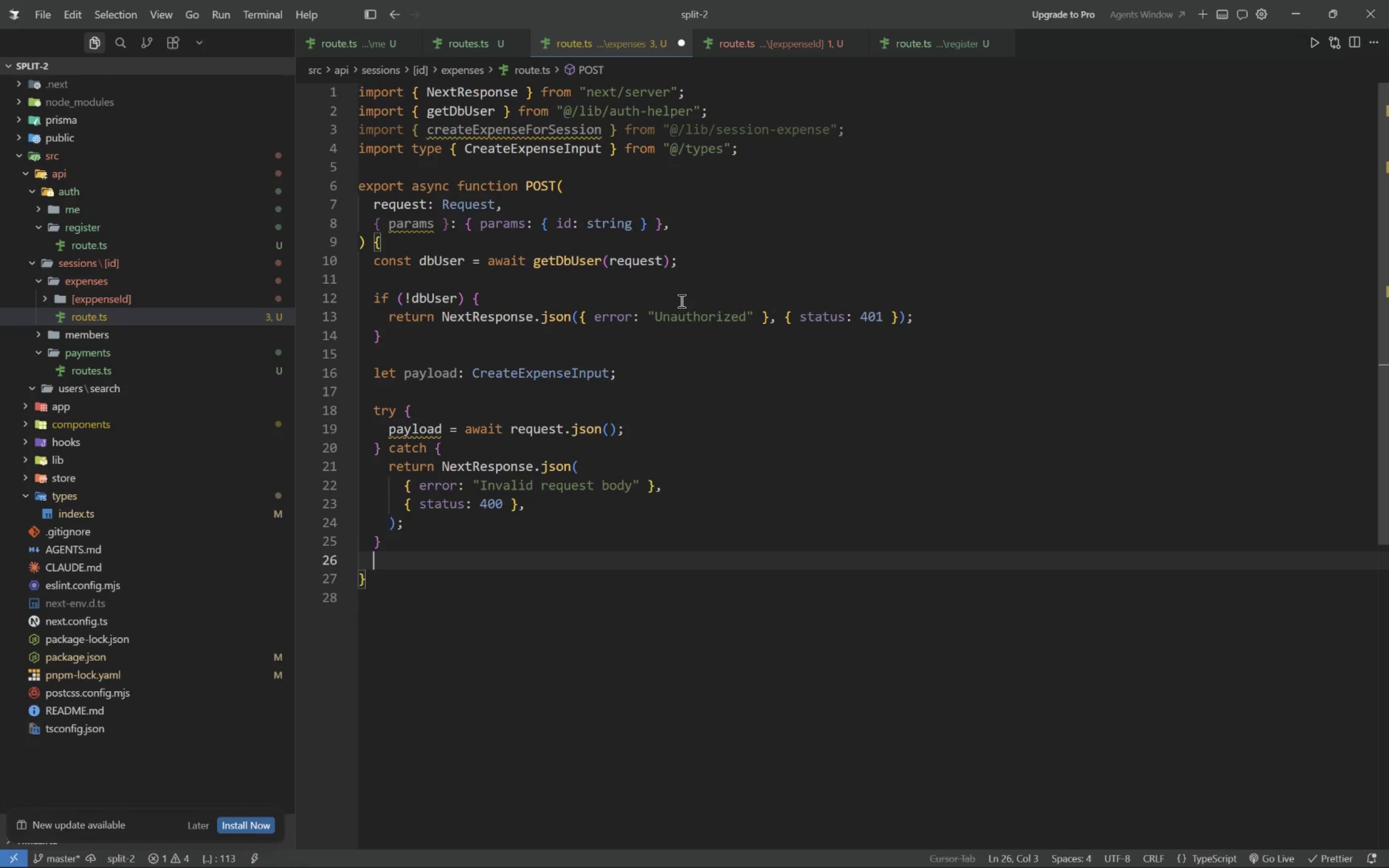 
key(Enter)
 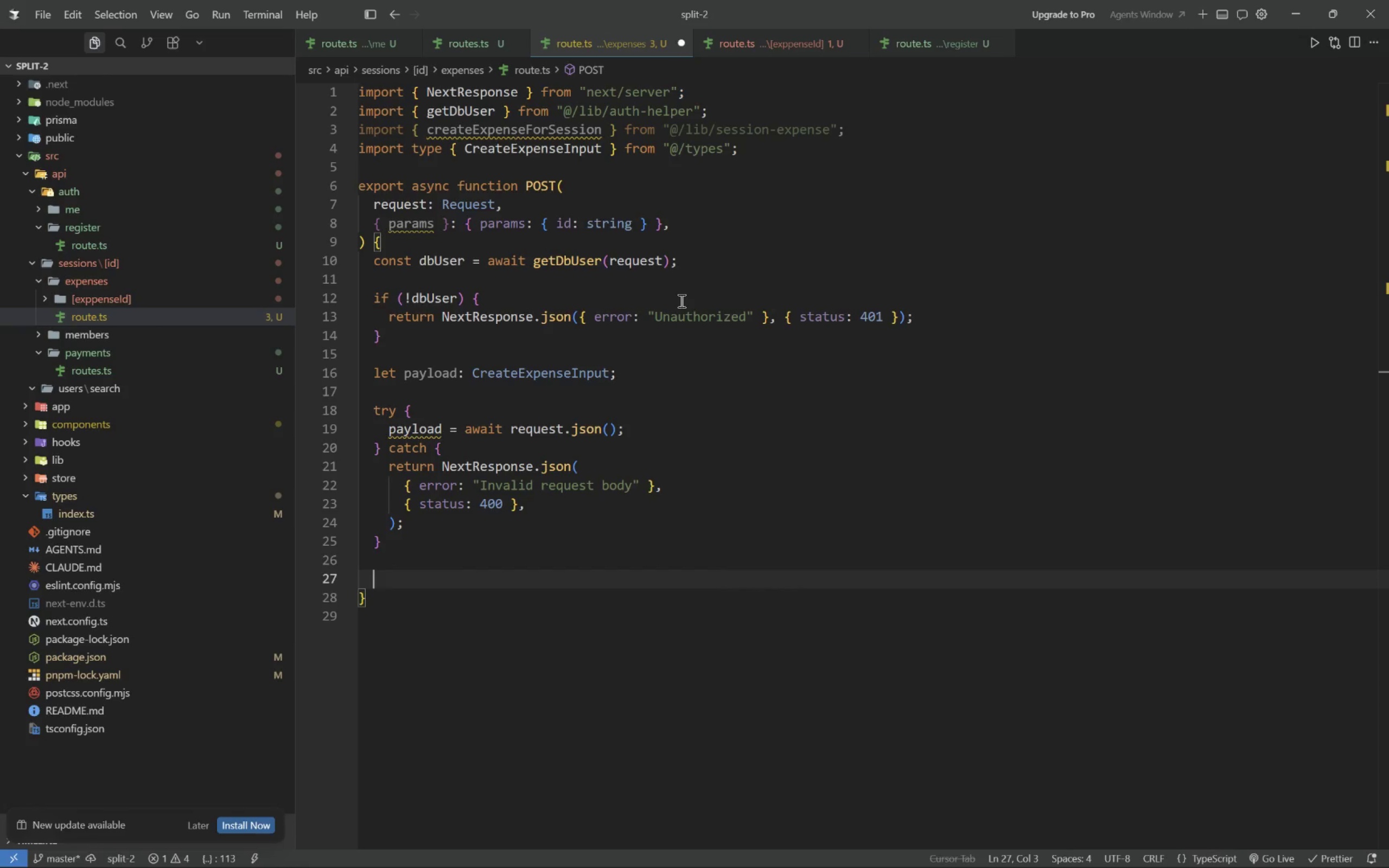 
type(try {)
 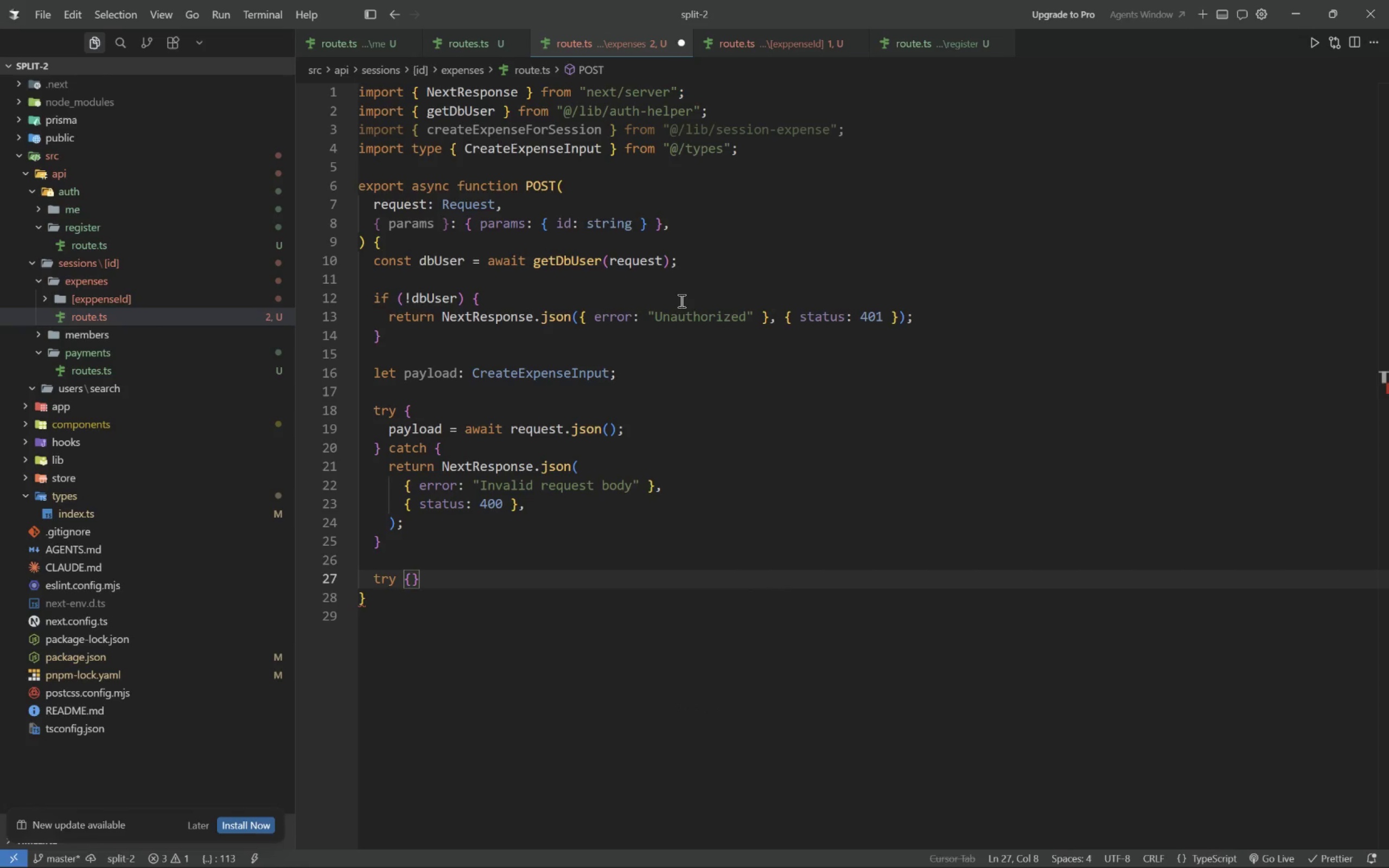 
key(Enter)
 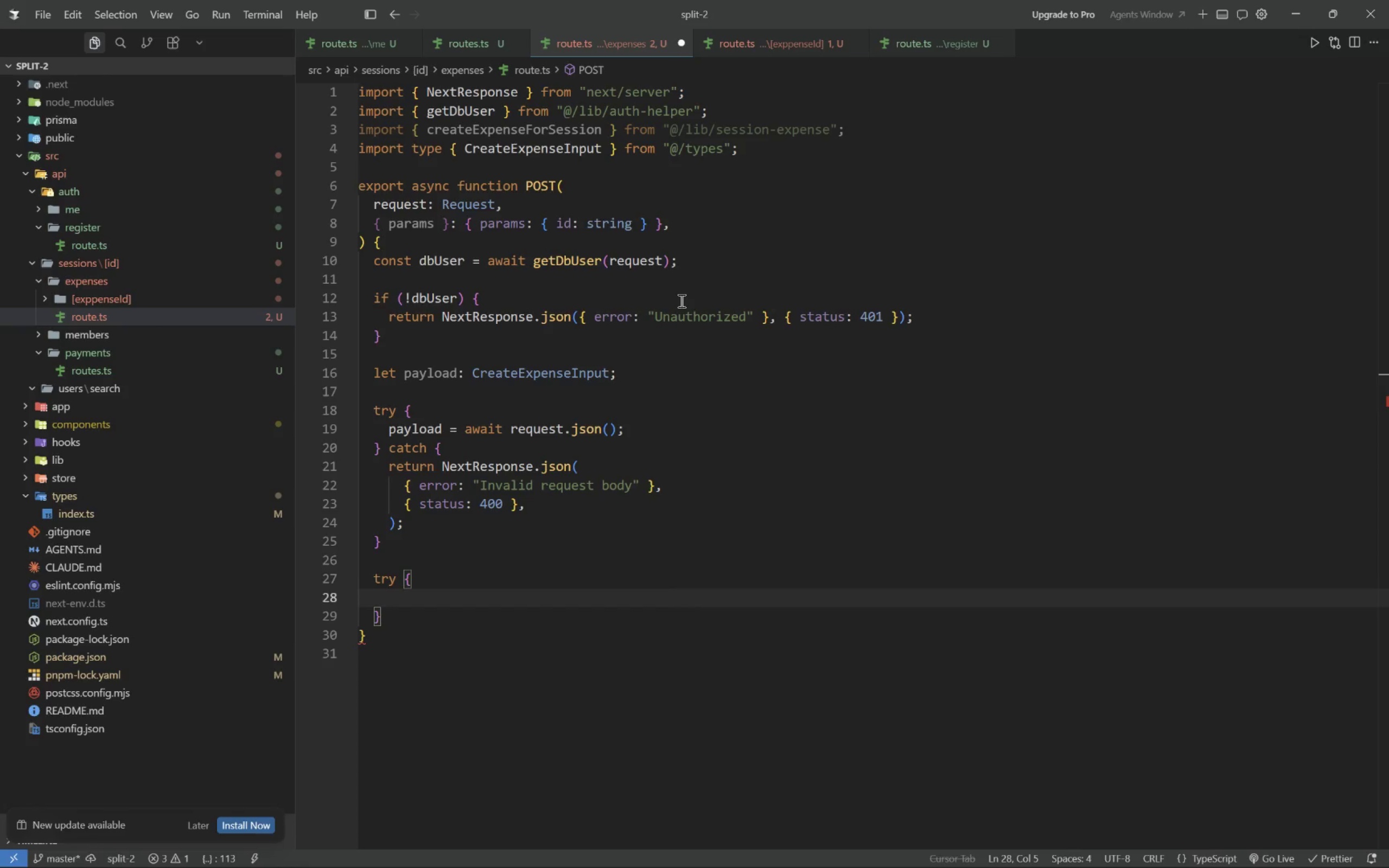 
type(const expense = await create)
 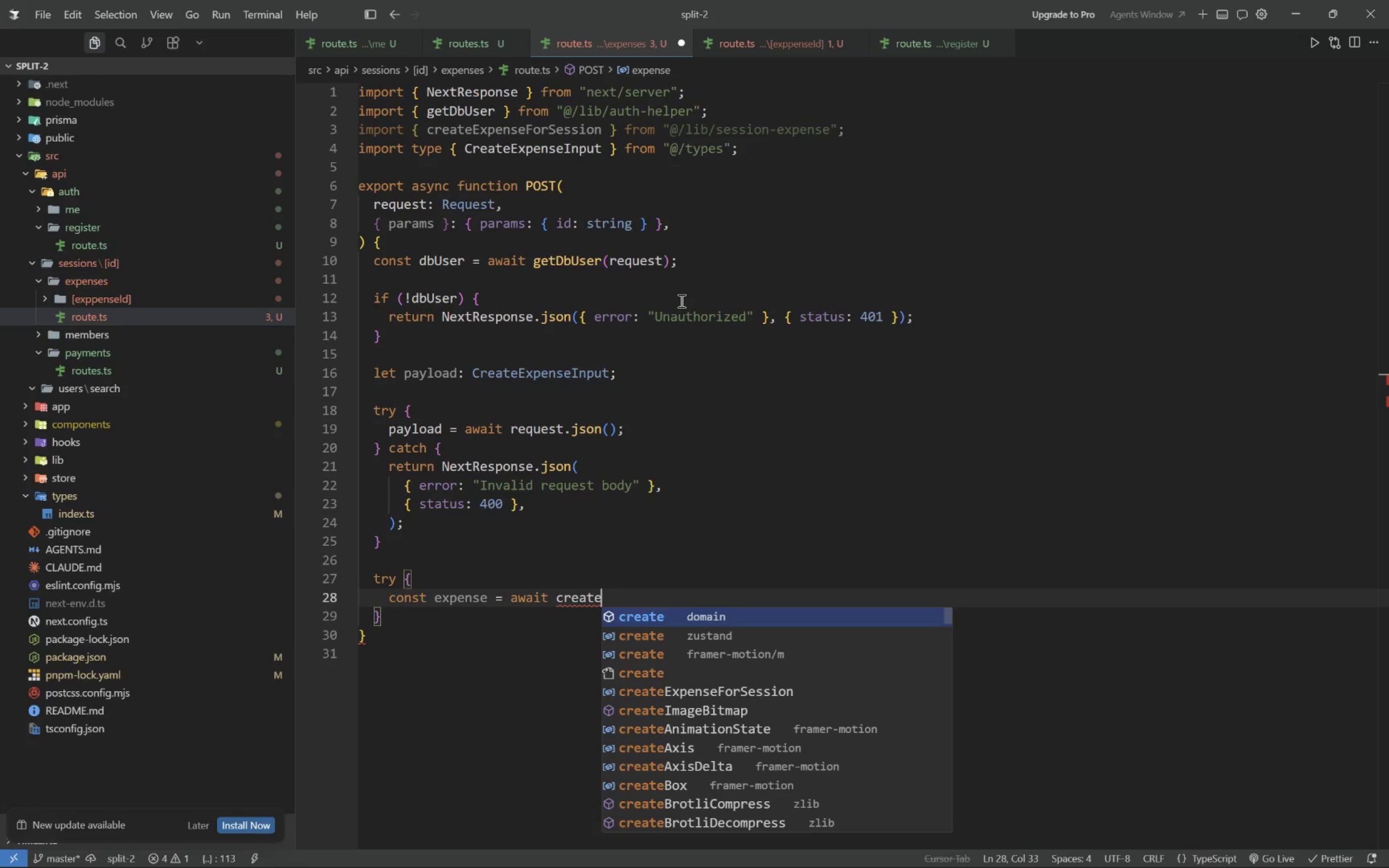 
type(ExpenseForSession({)
 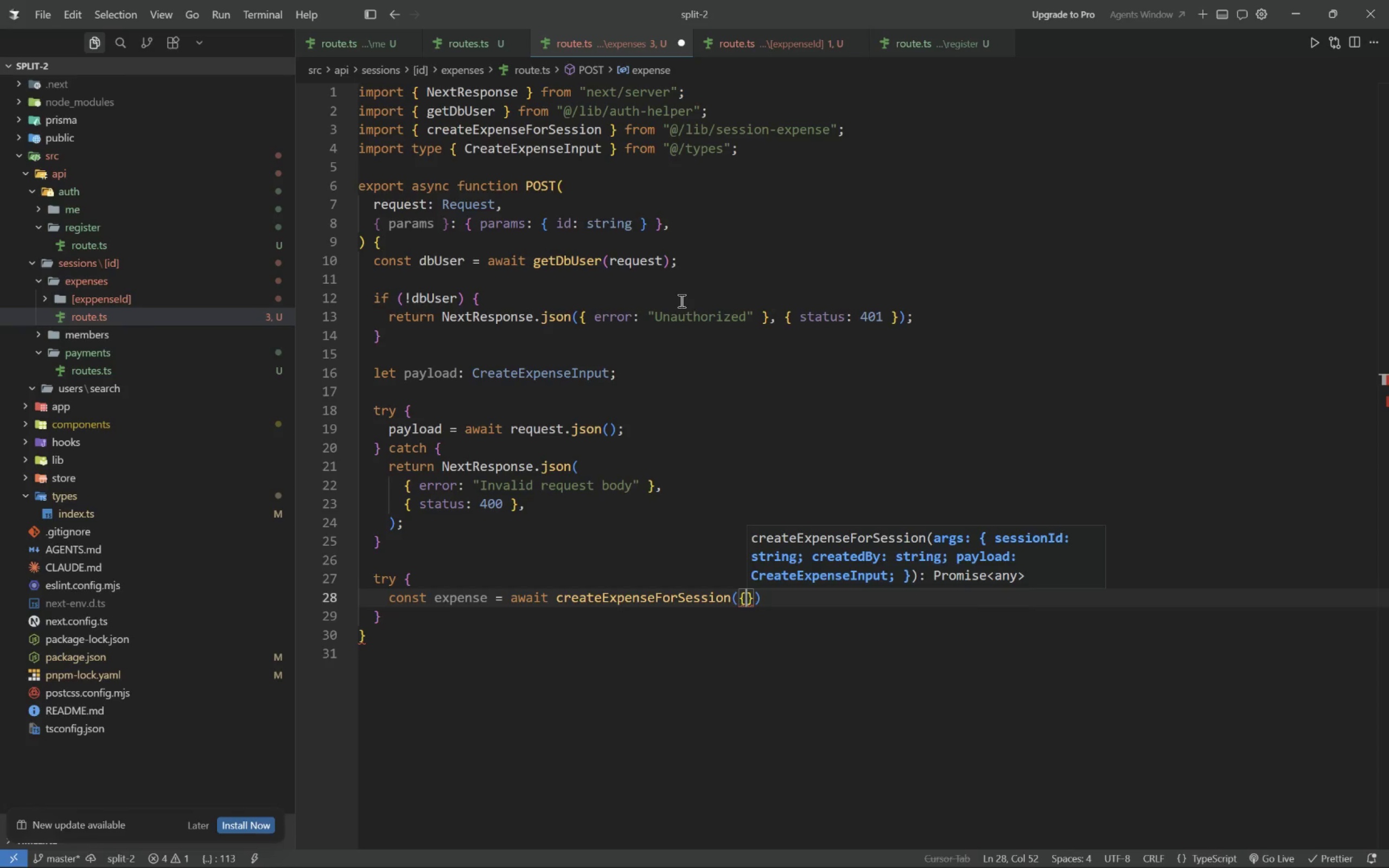 
key(Enter)
 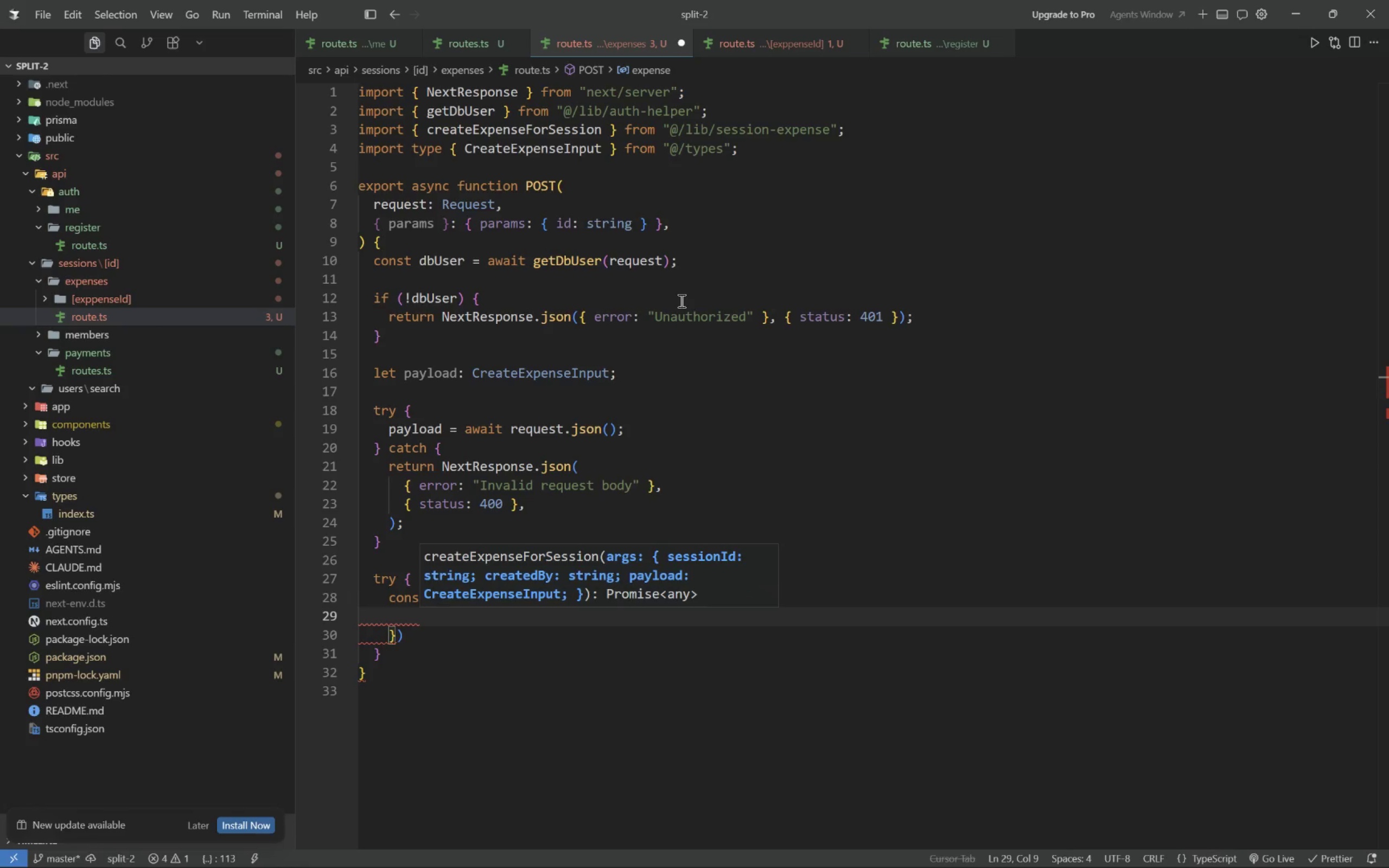 
type(sessionId)
 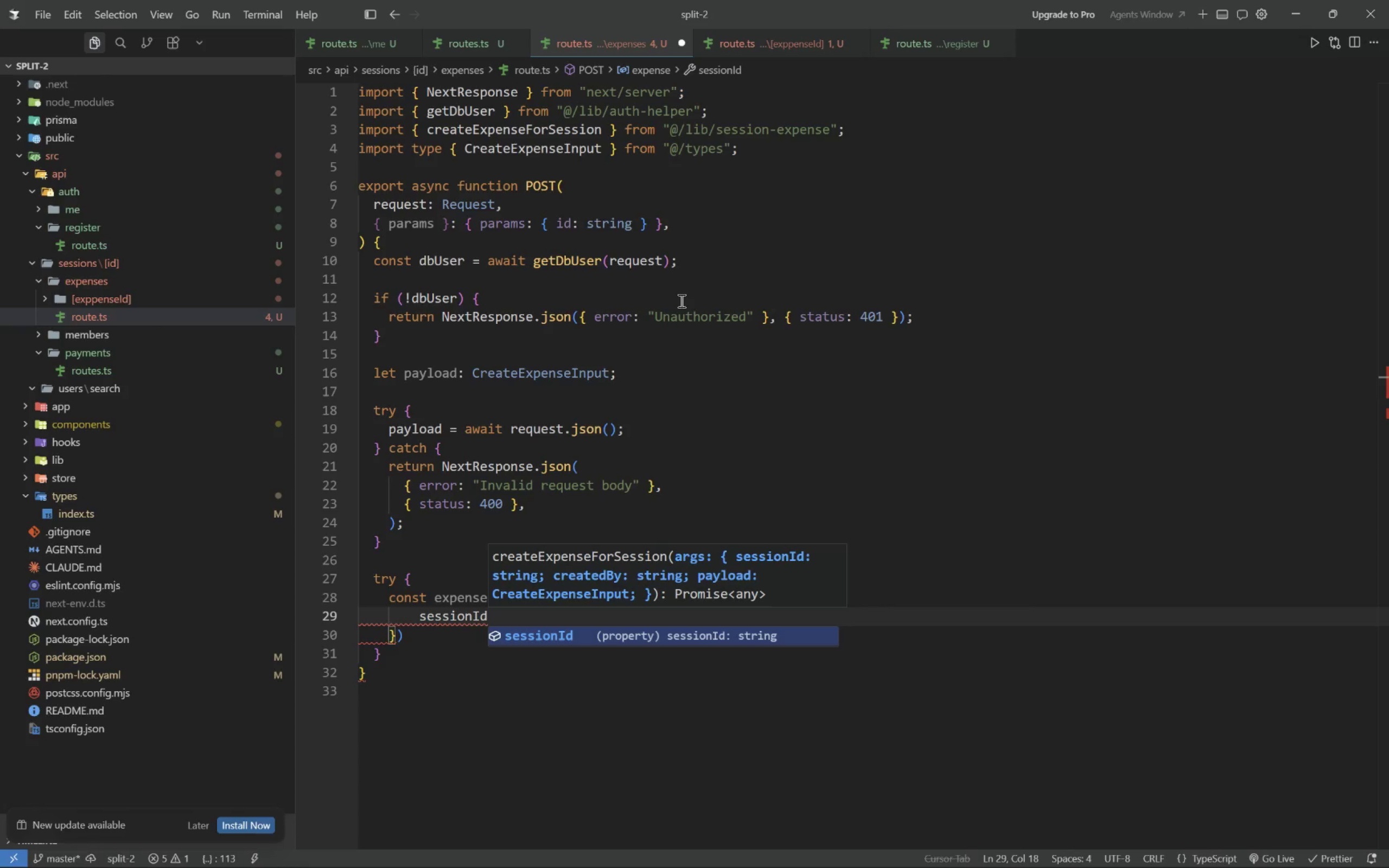 
type(: params.id)
 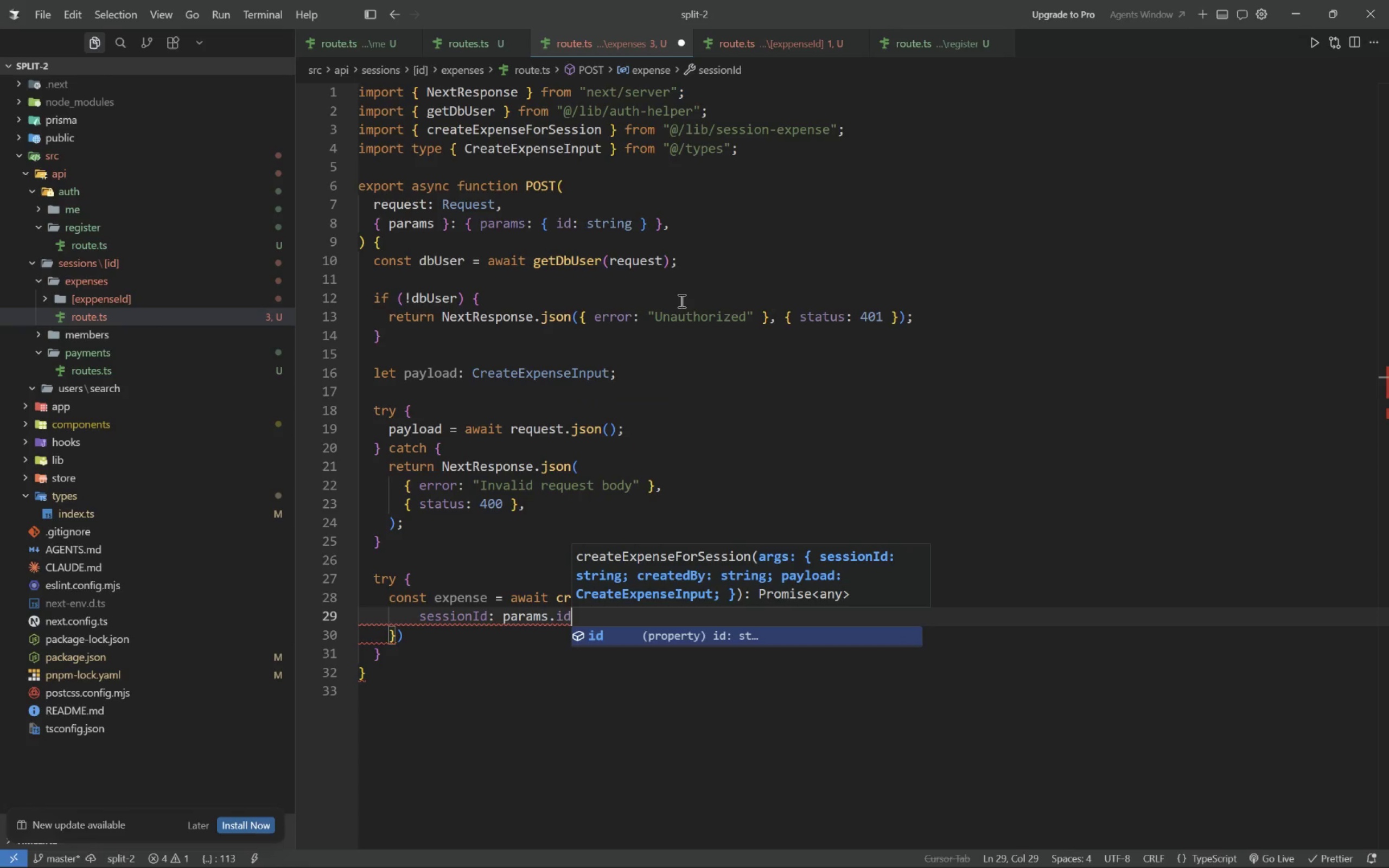 
key(Comma)
 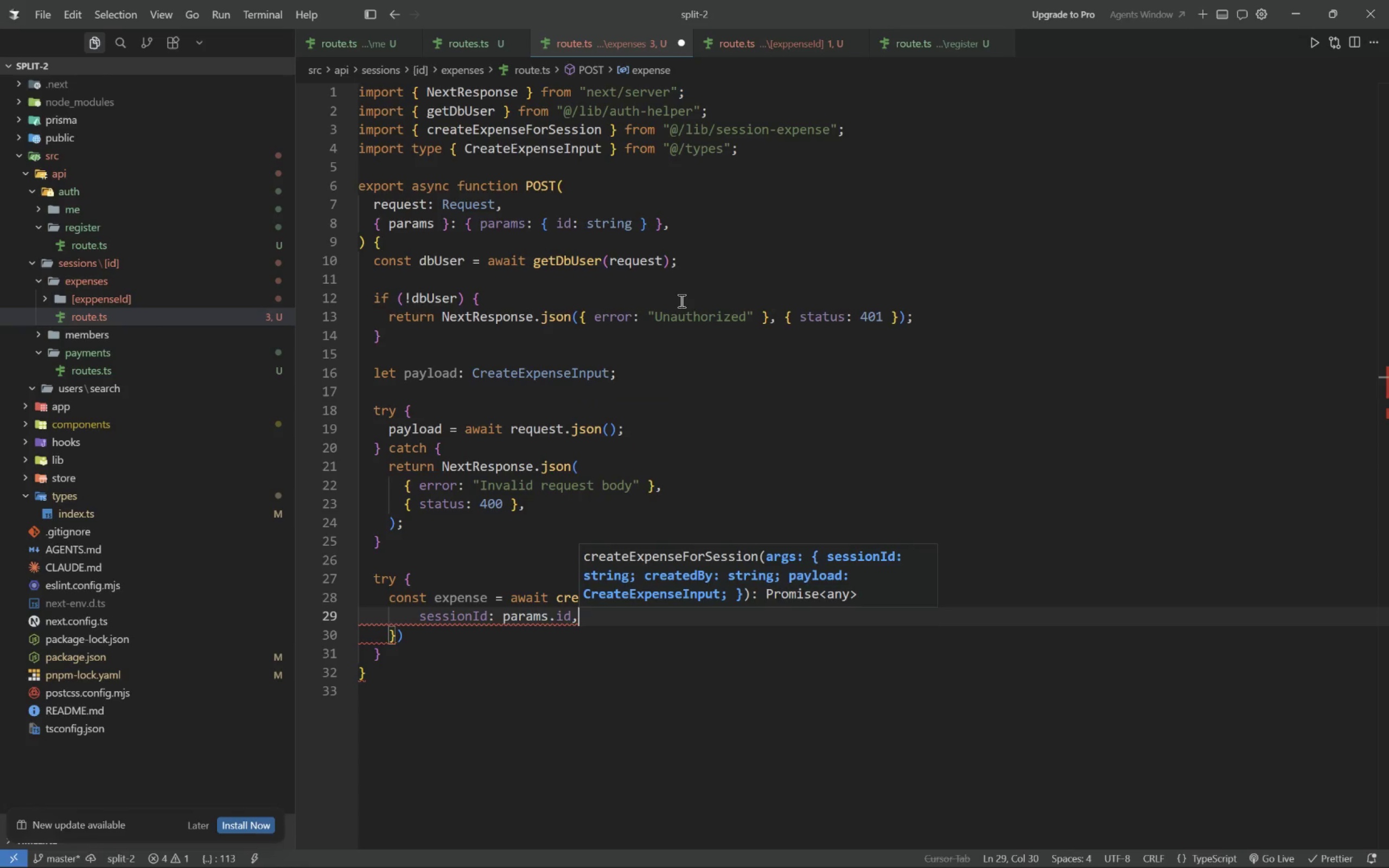 
key(Enter)
 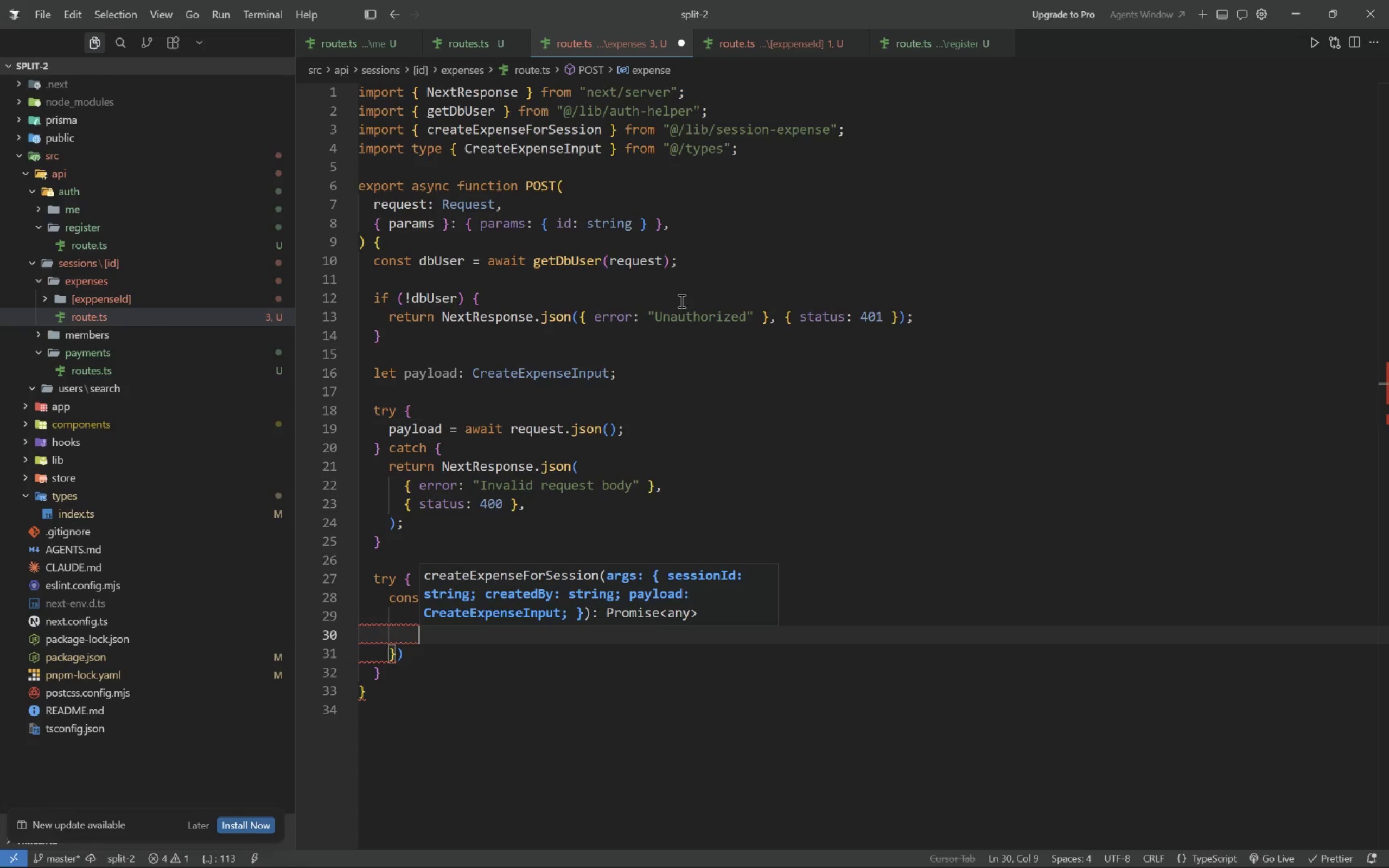 
wait(7.0)
 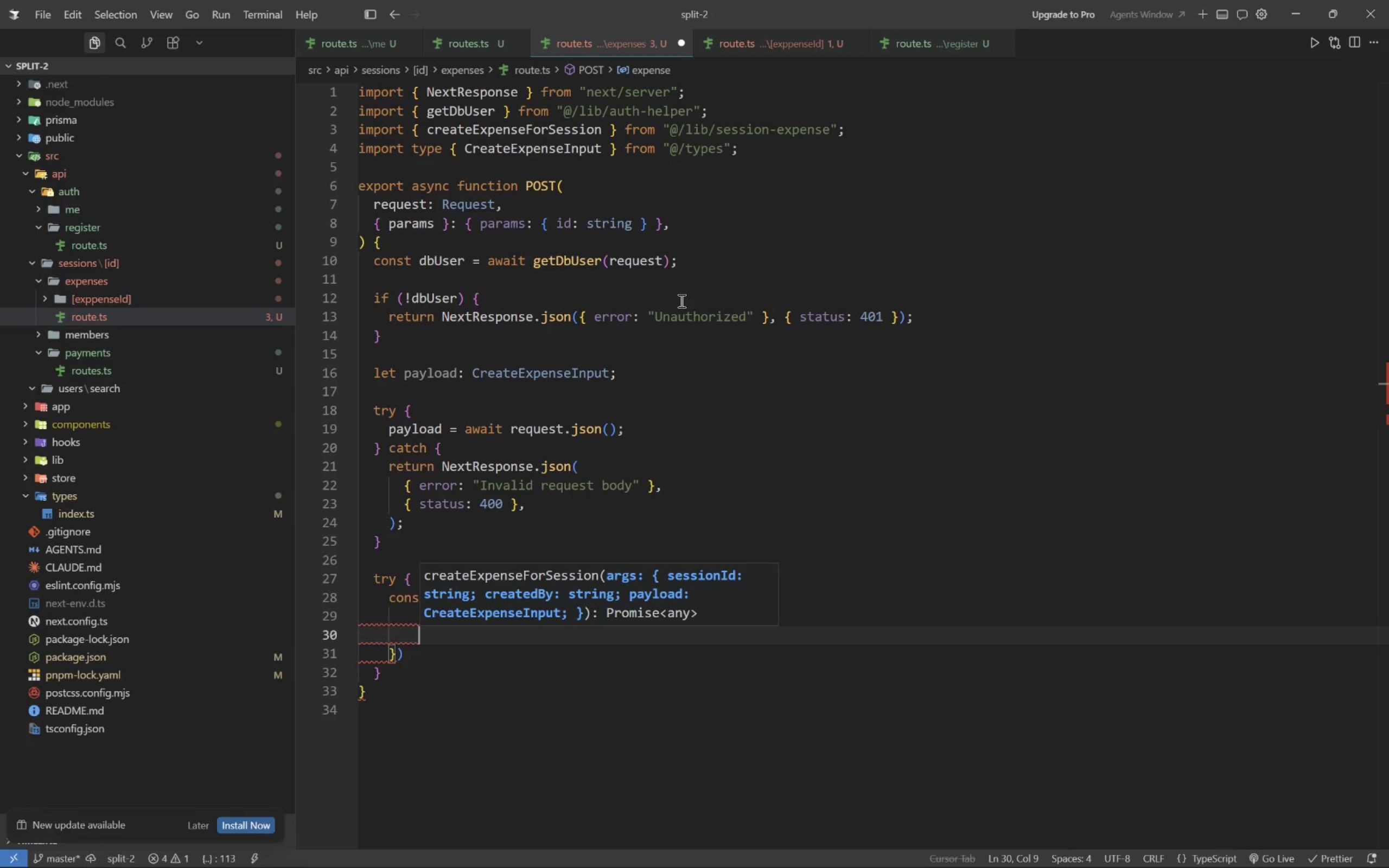 
type(createdBy: dbUser.id,)
 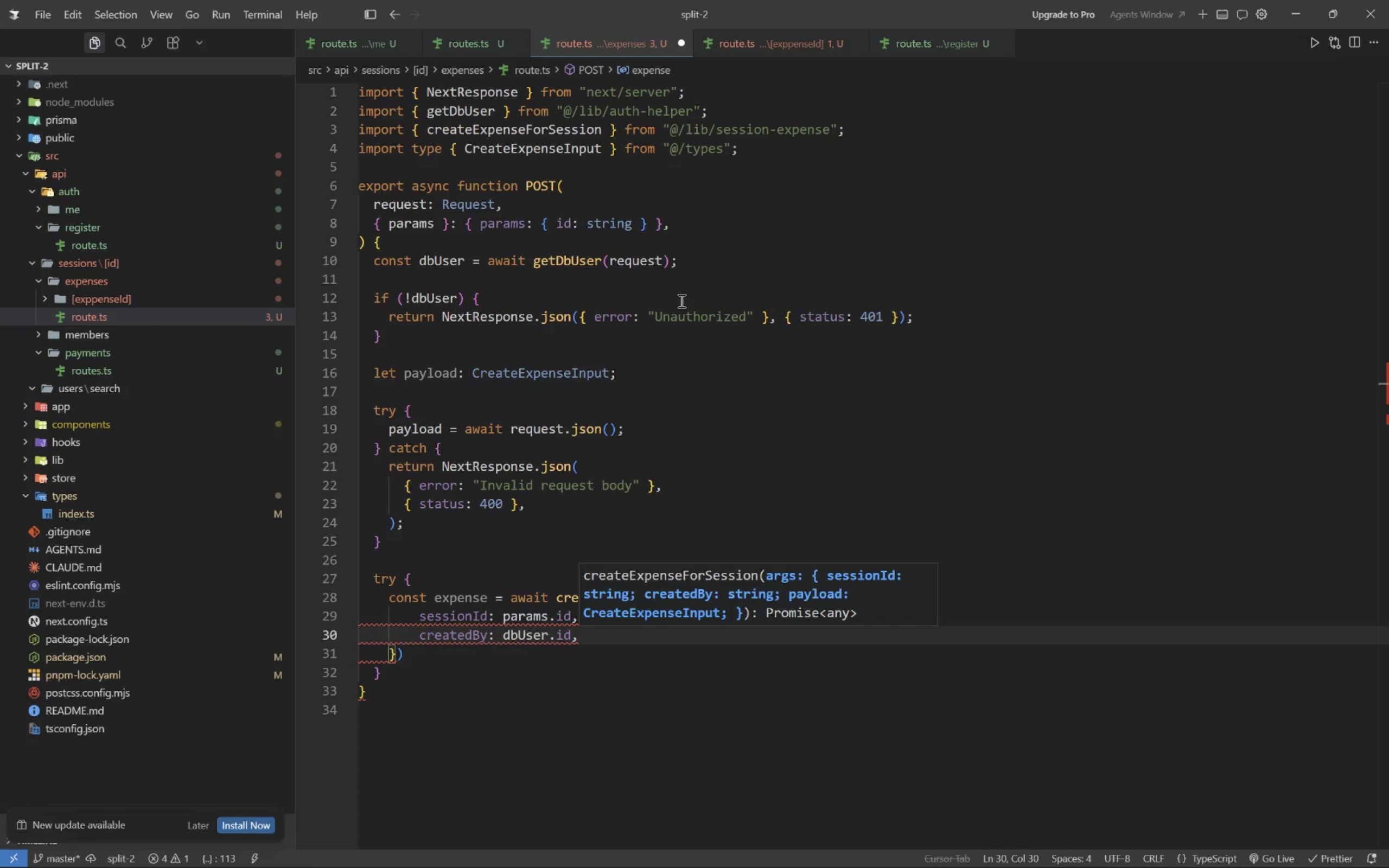 
key(Enter)
 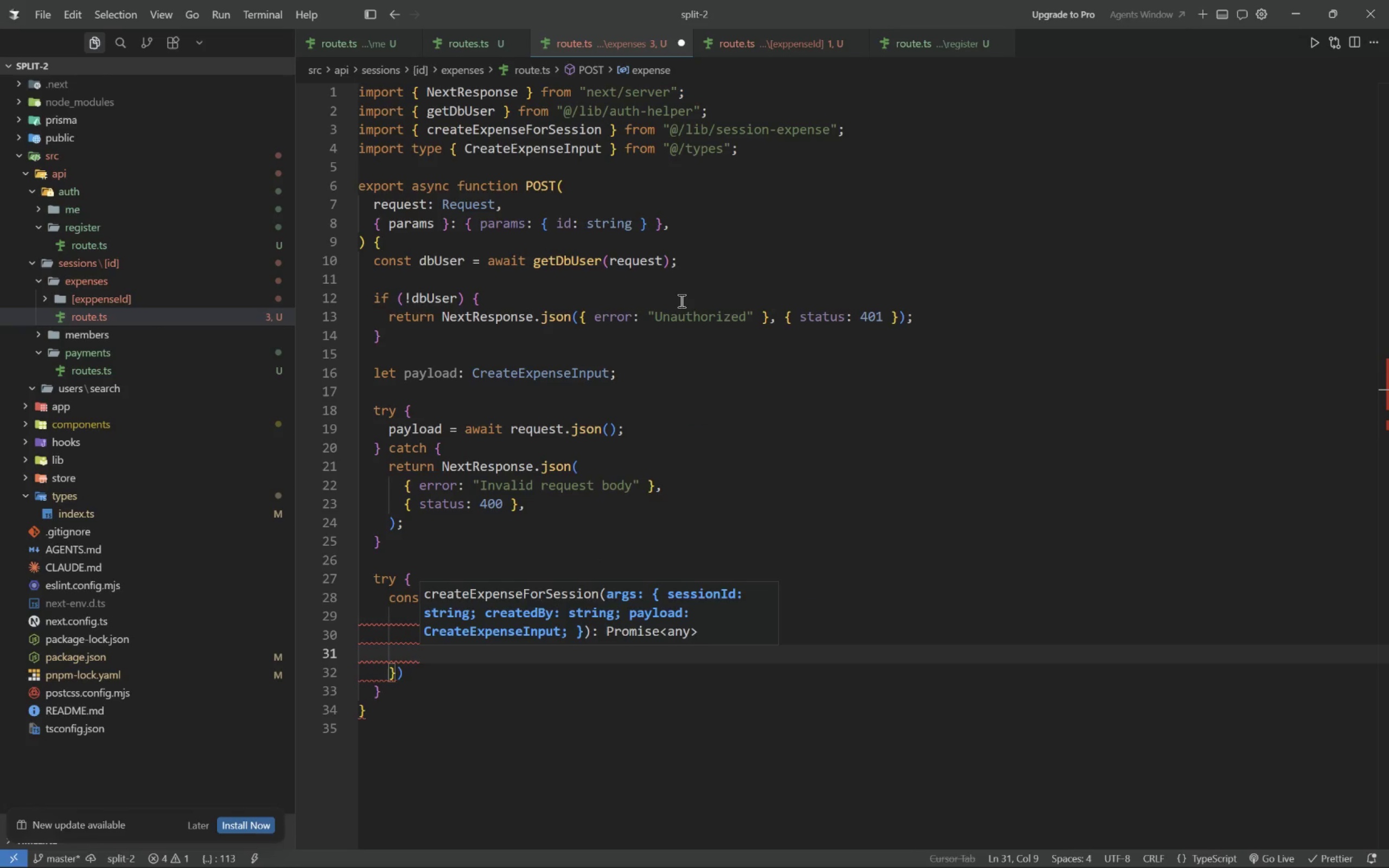 
type(payload,)
 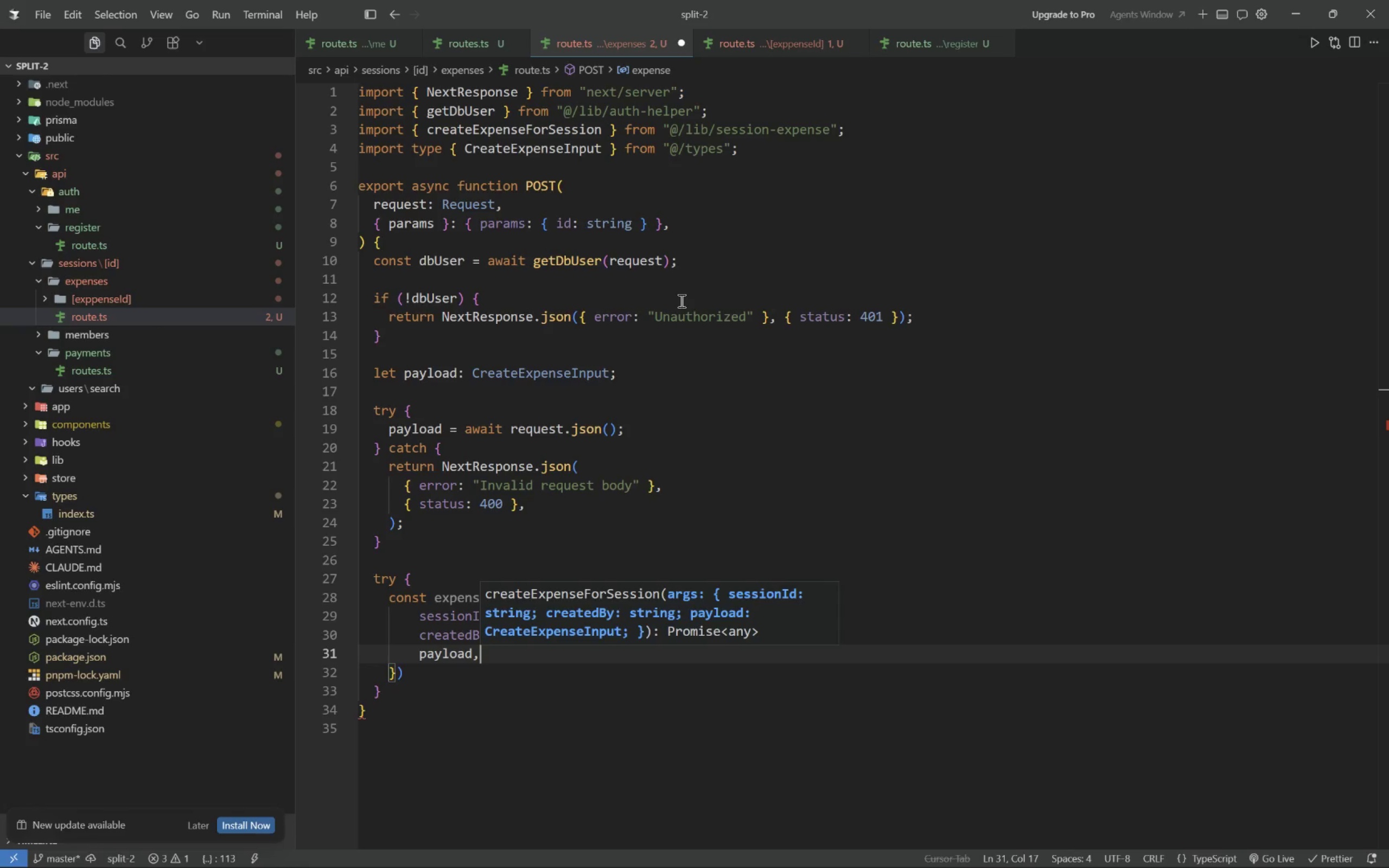 
key(ArrowDown)
 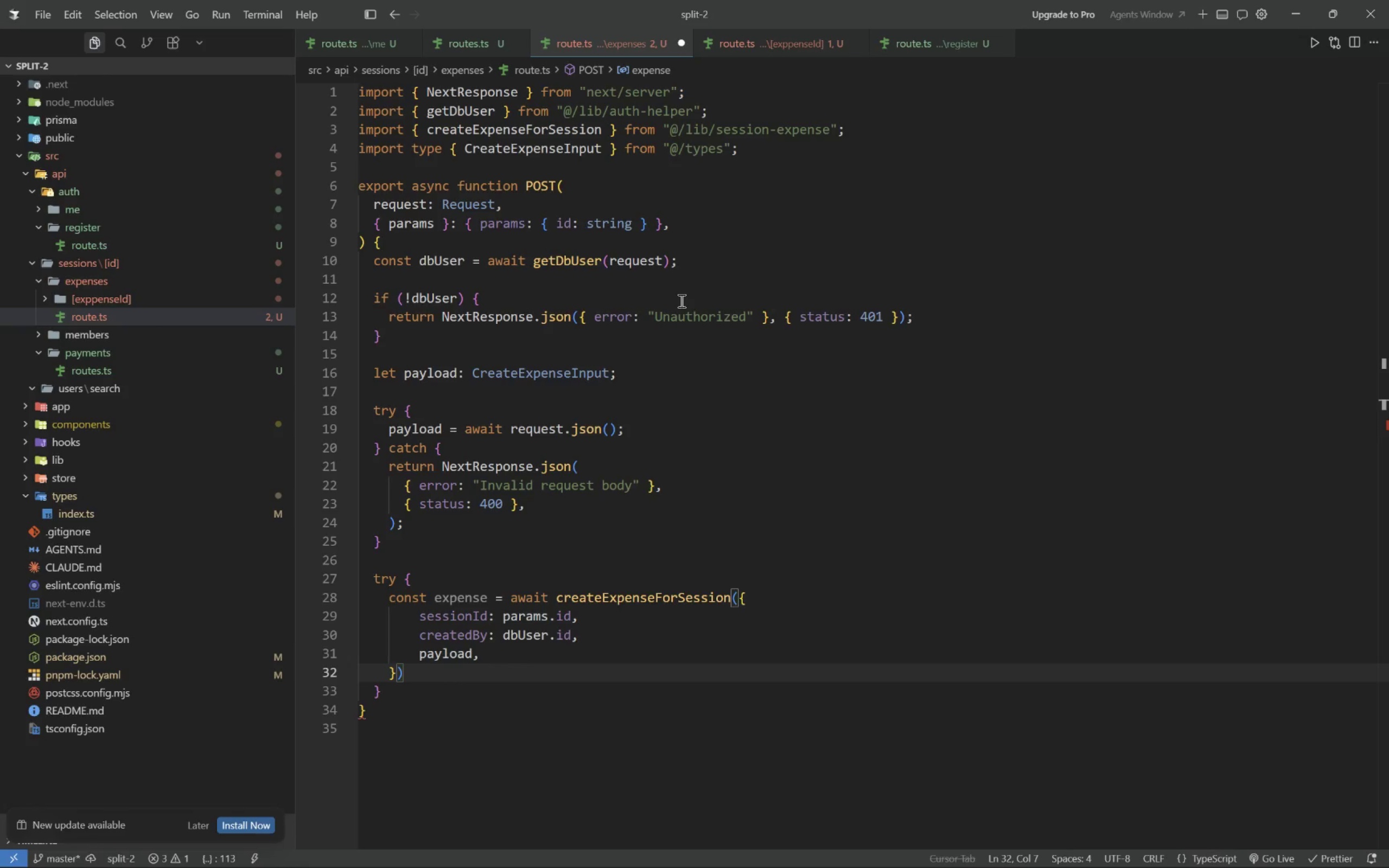 
key(Semicolon)
 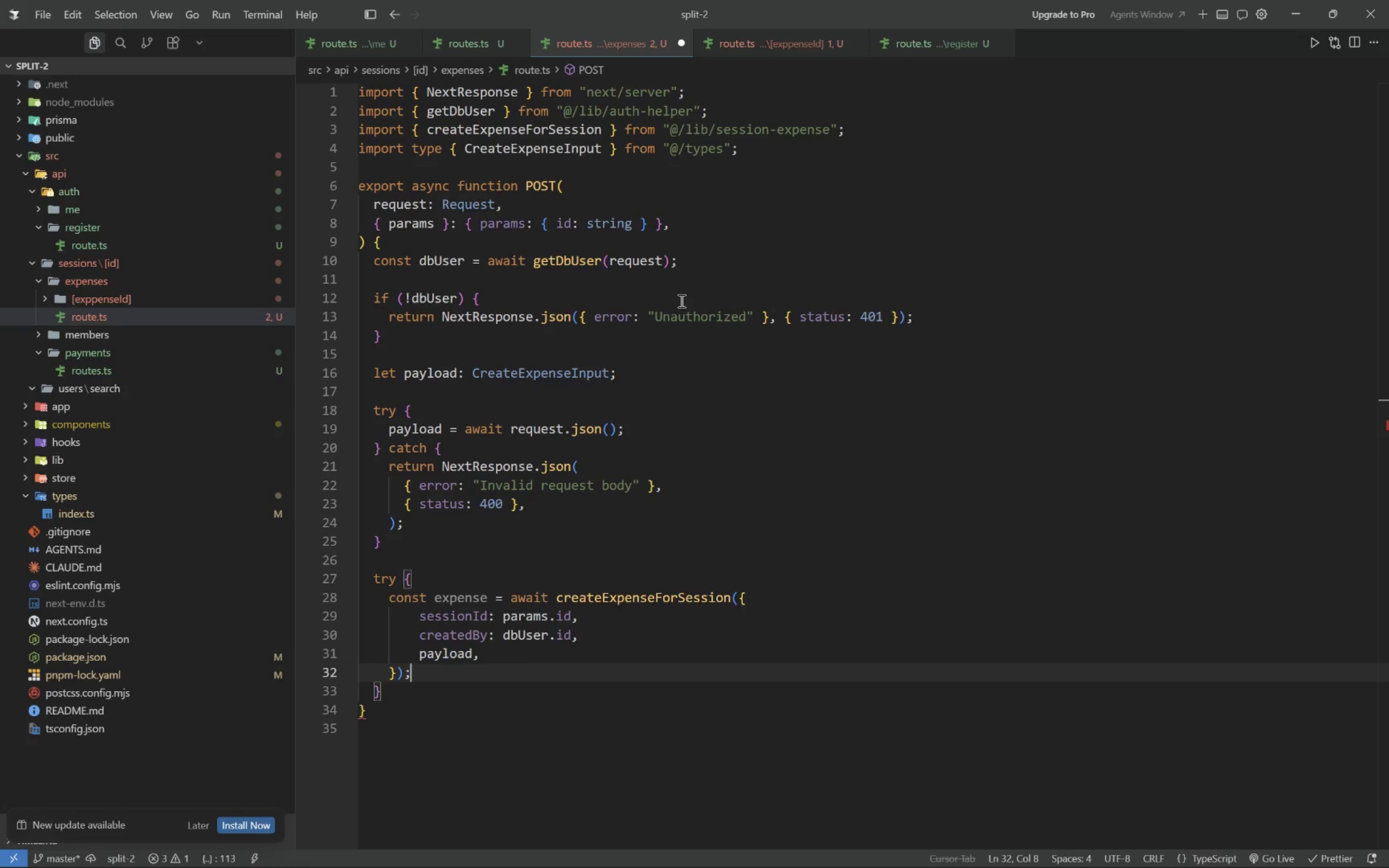 
key(Enter)
 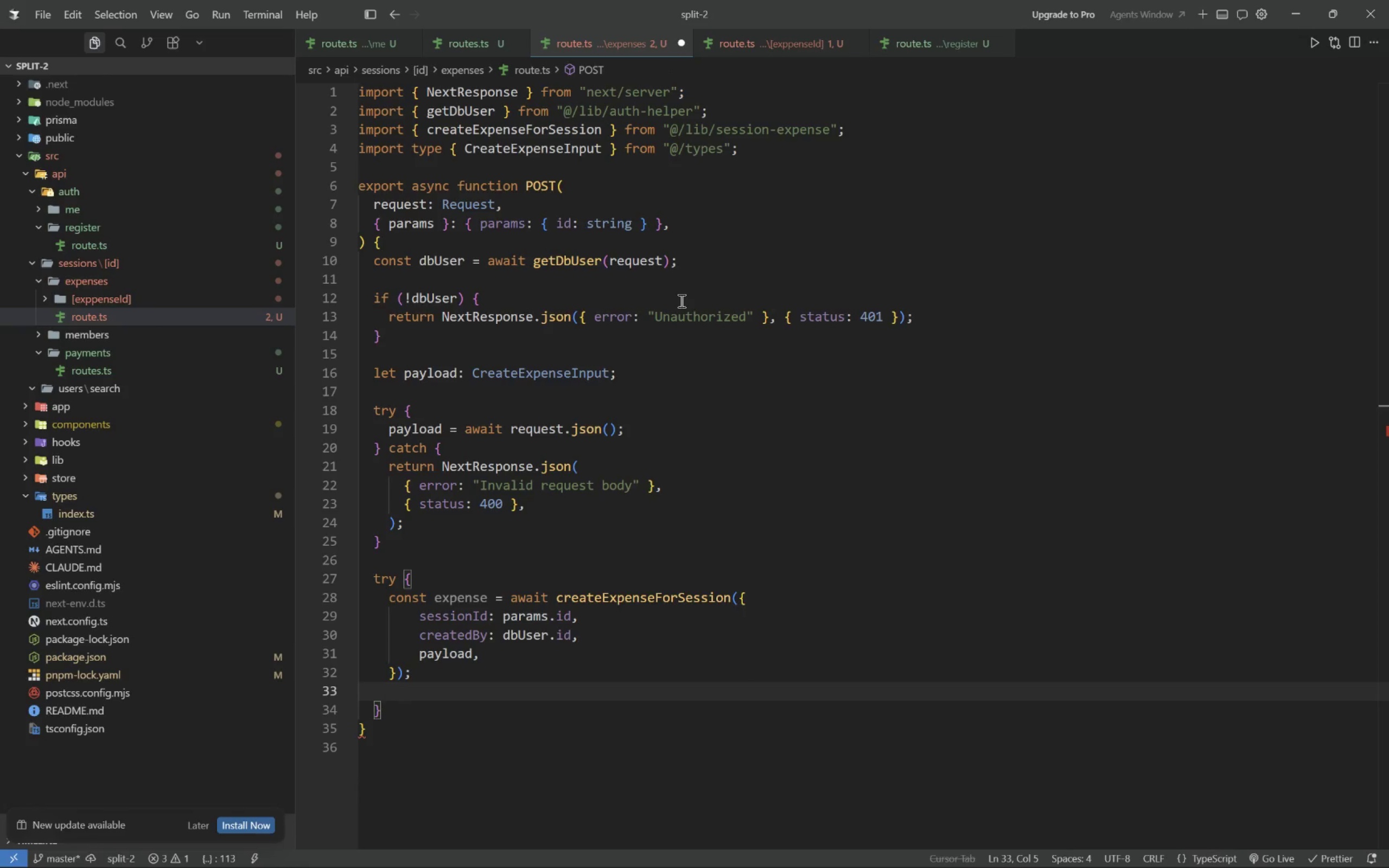 
key(Enter)
 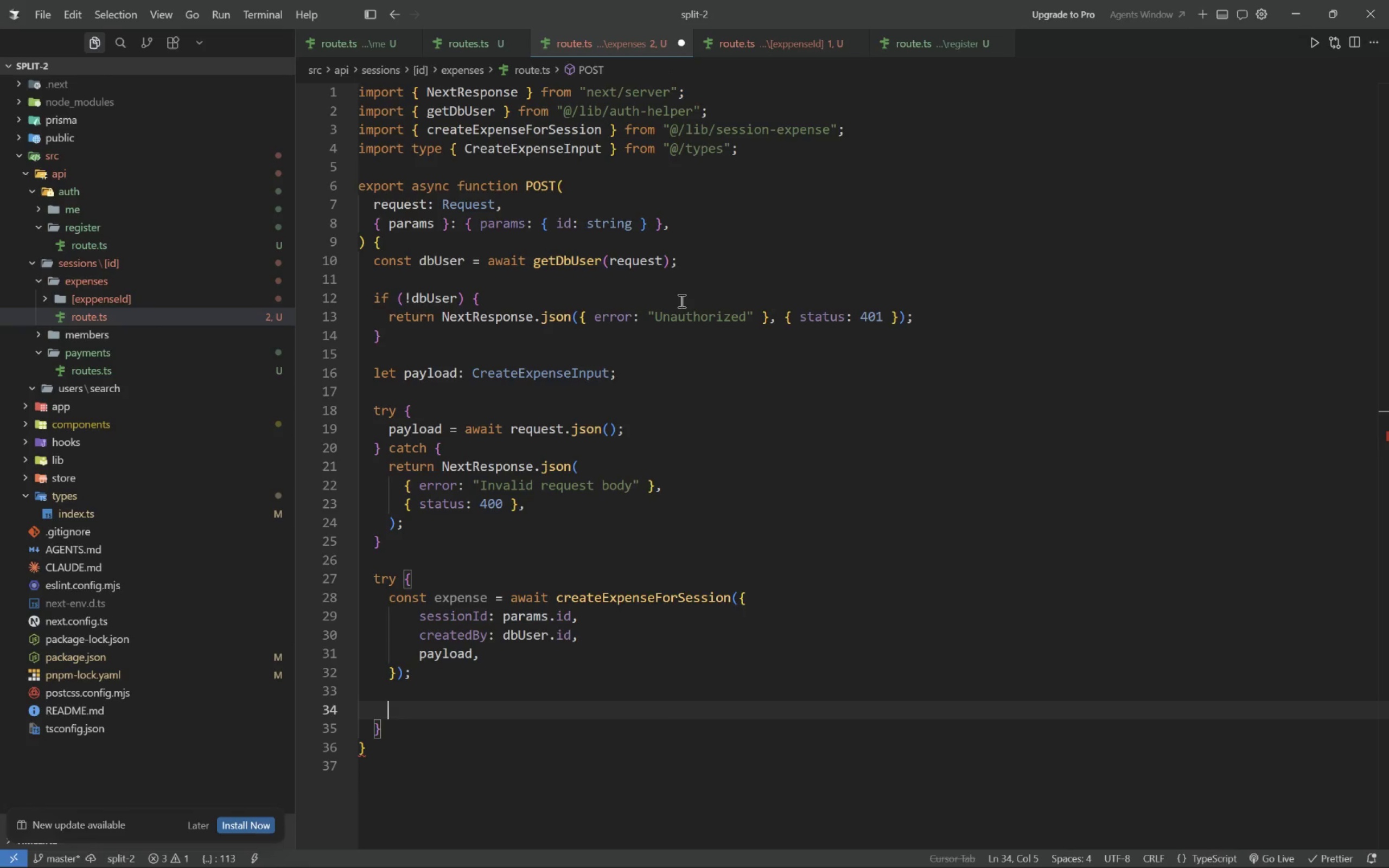 
type(return )
 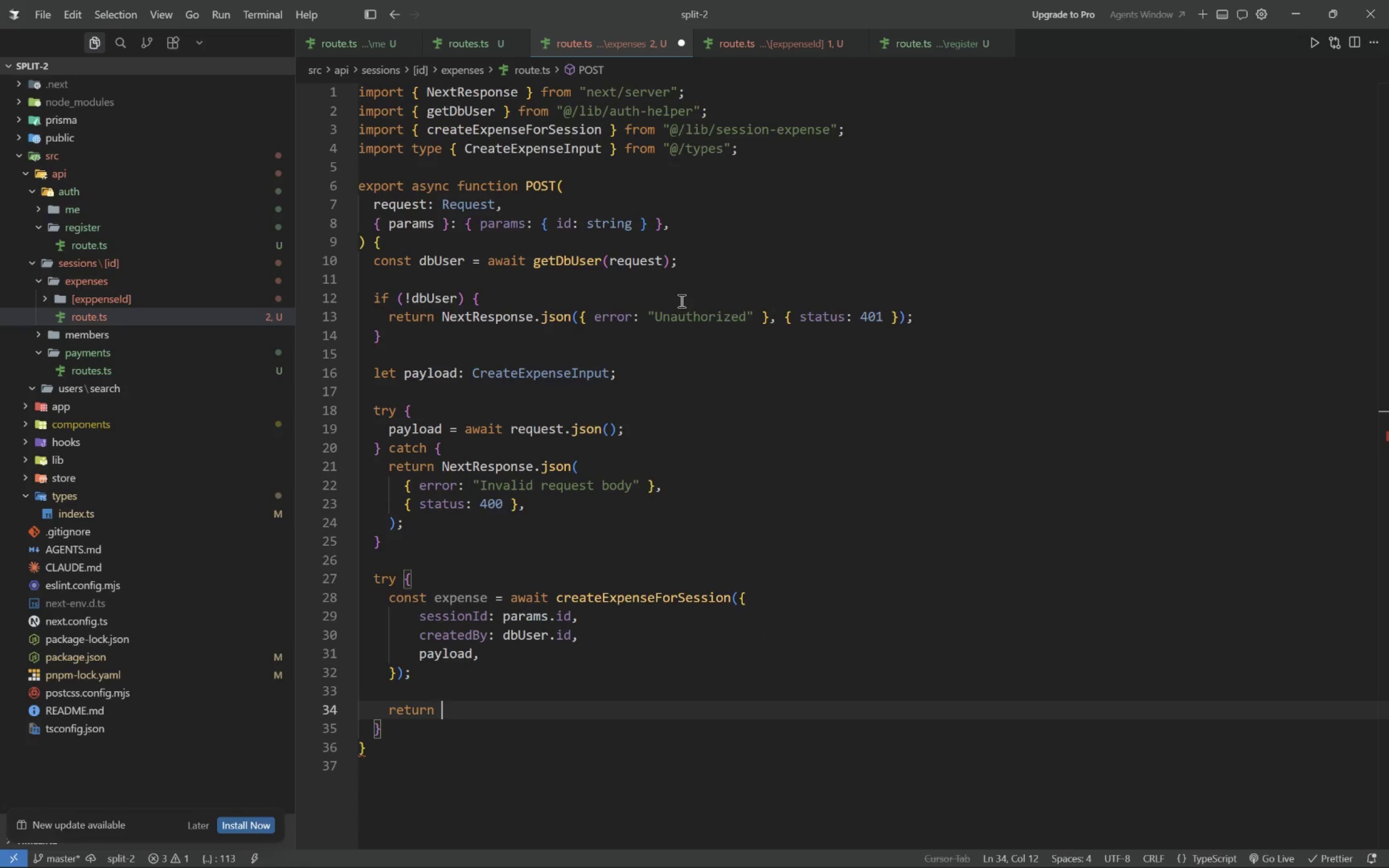 
type(Next)
 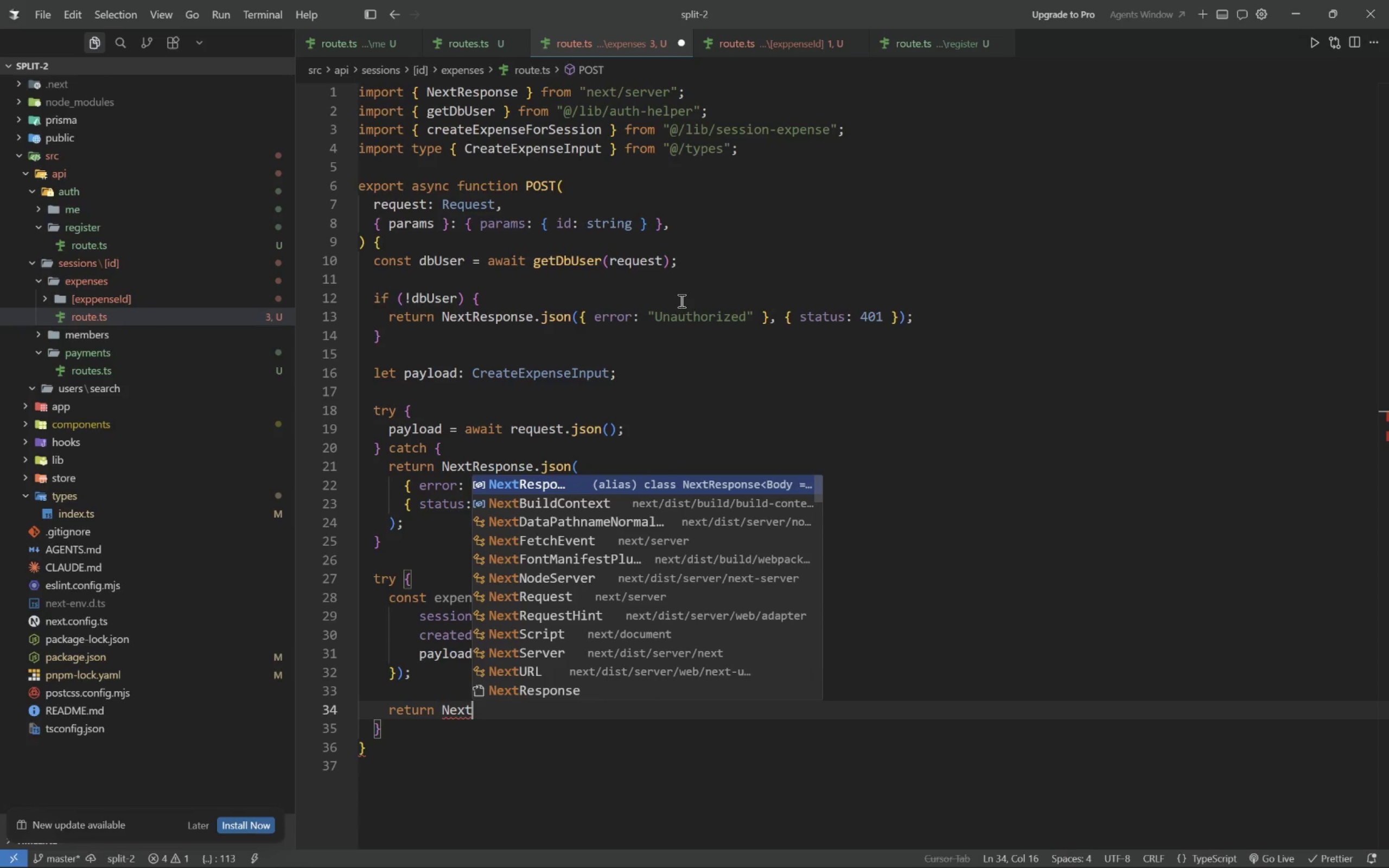 
type(Response.json(()
key(Backspace)
 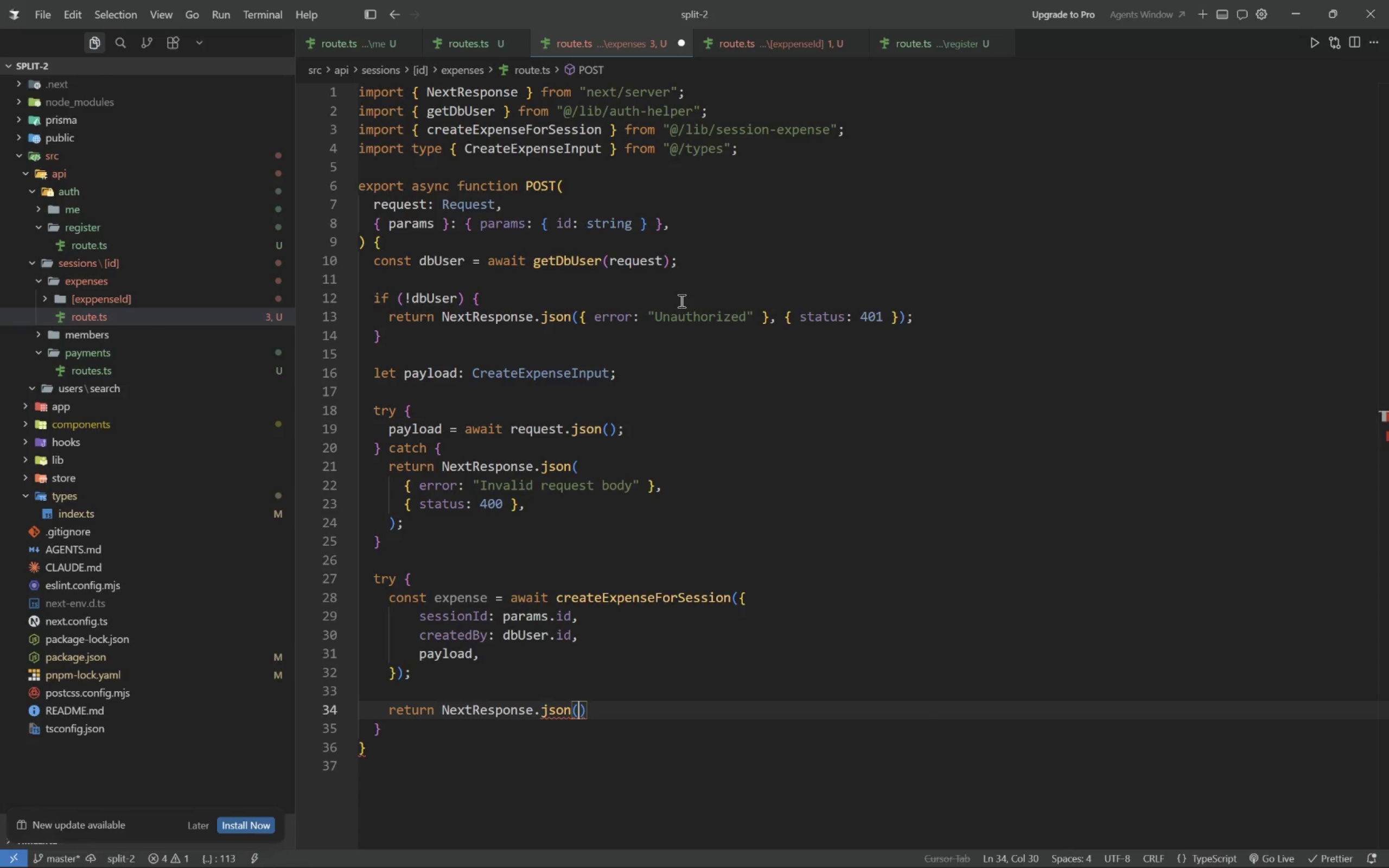 
type(expense, { stat)
 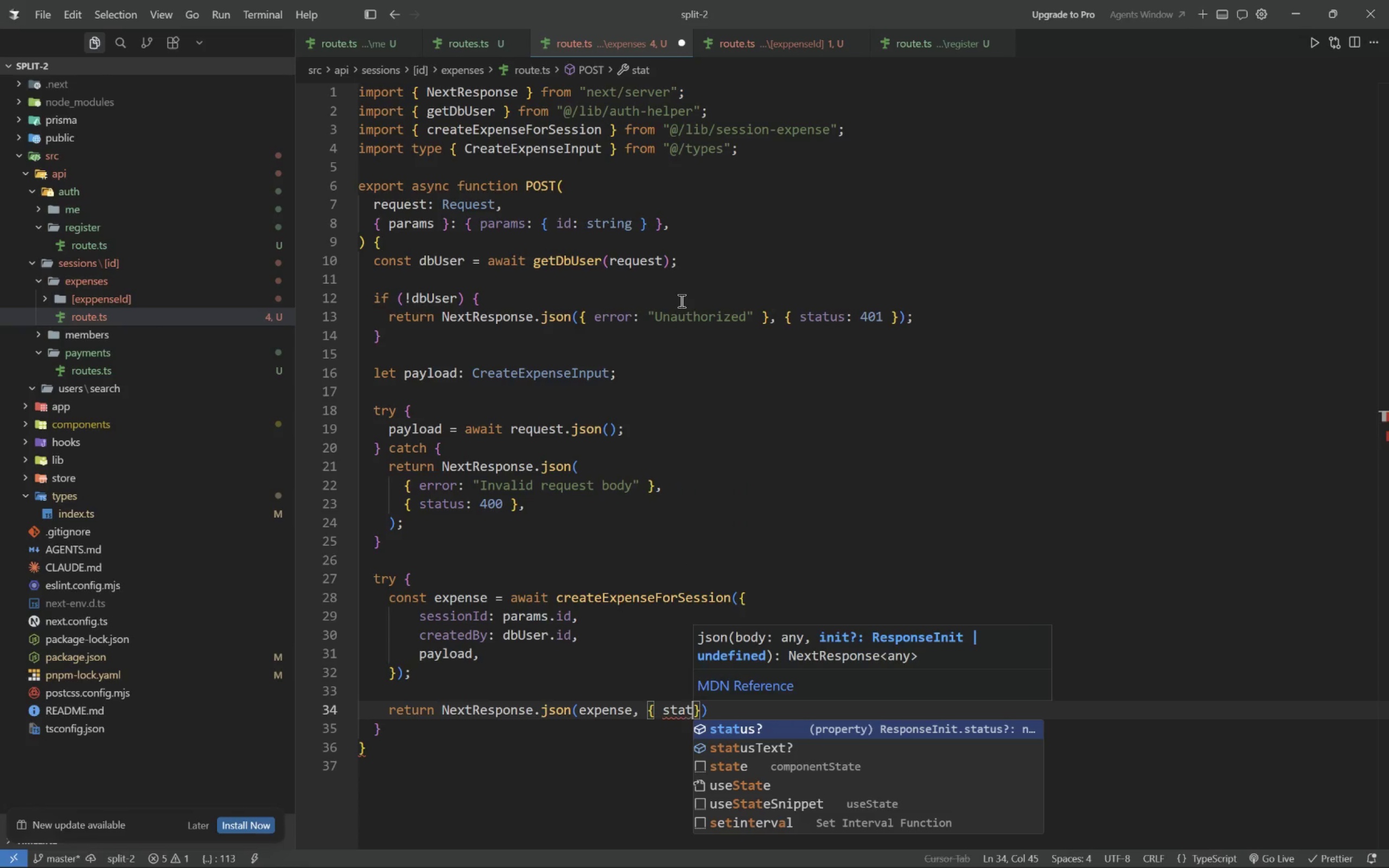 
key(Enter)
 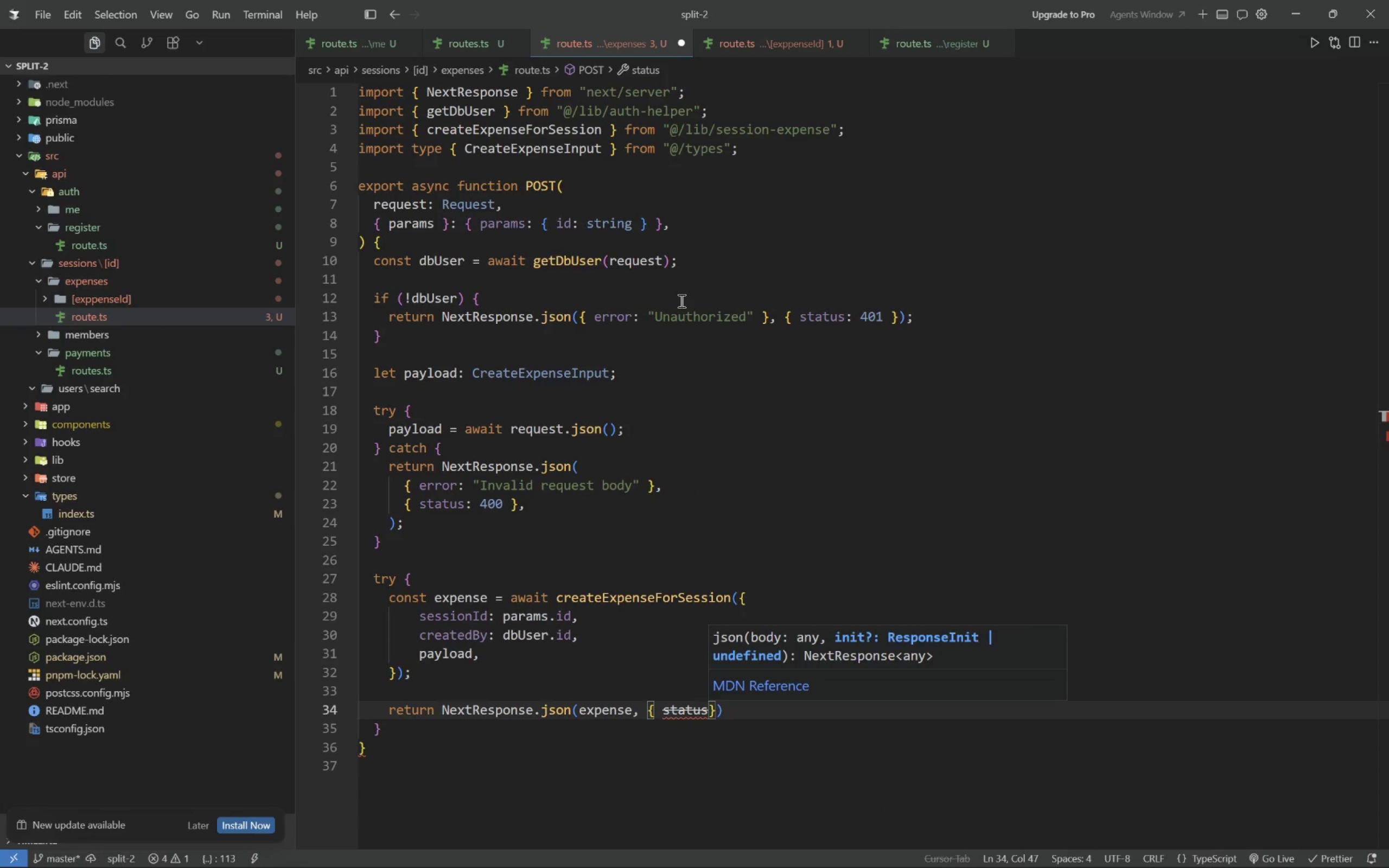 
type(: 201 )
 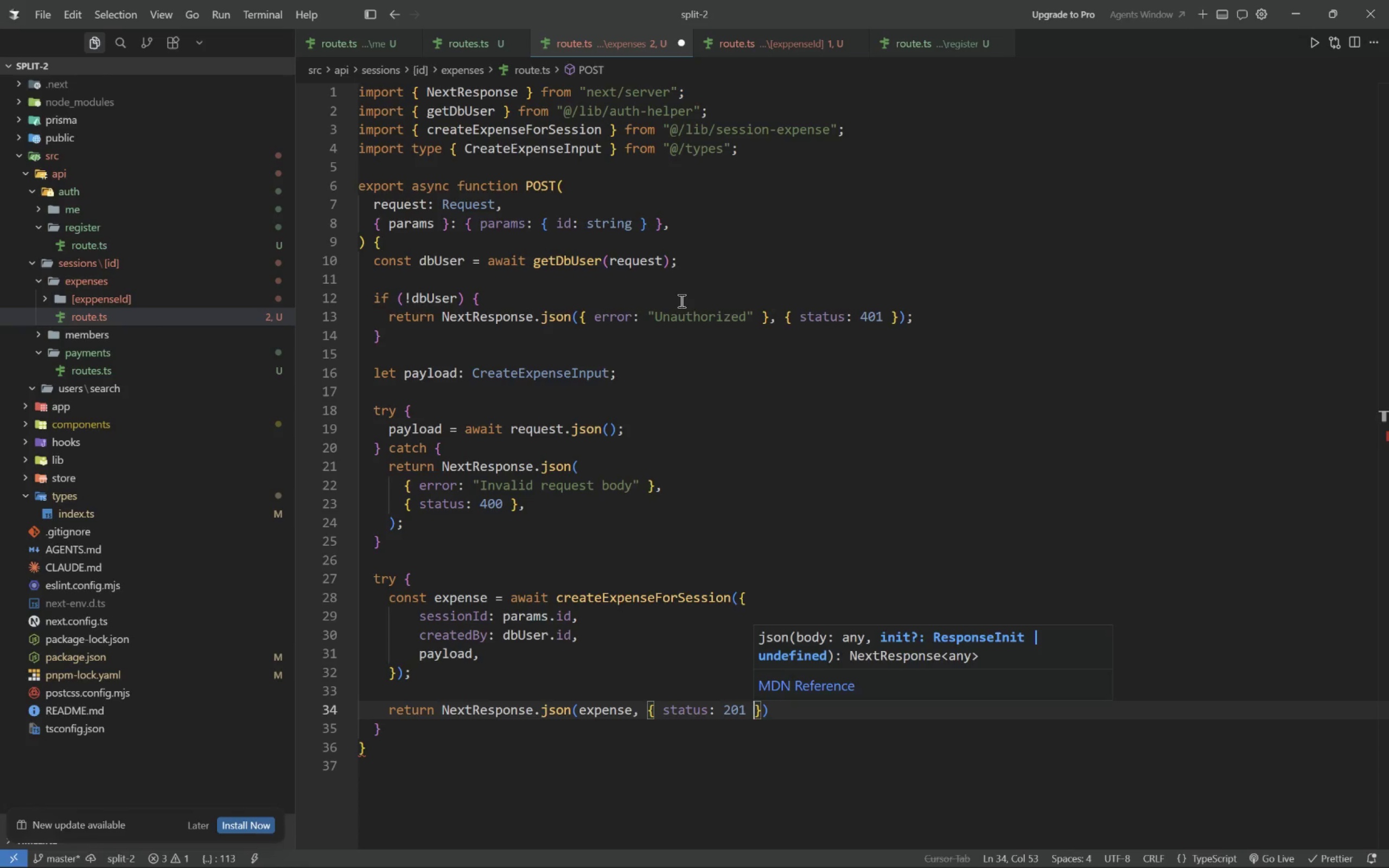 
key(ArrowRight)
 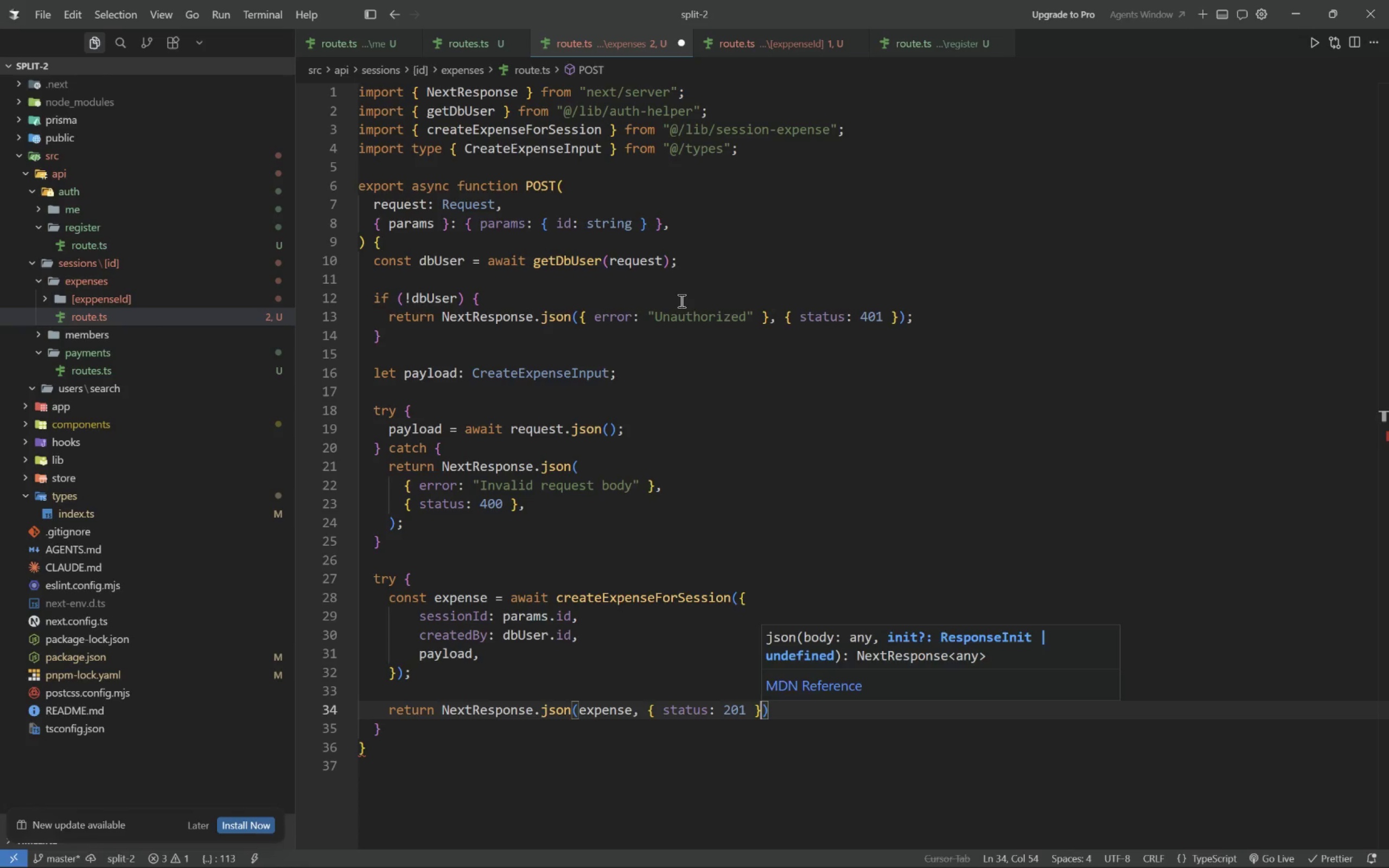 
key(ArrowRight)
 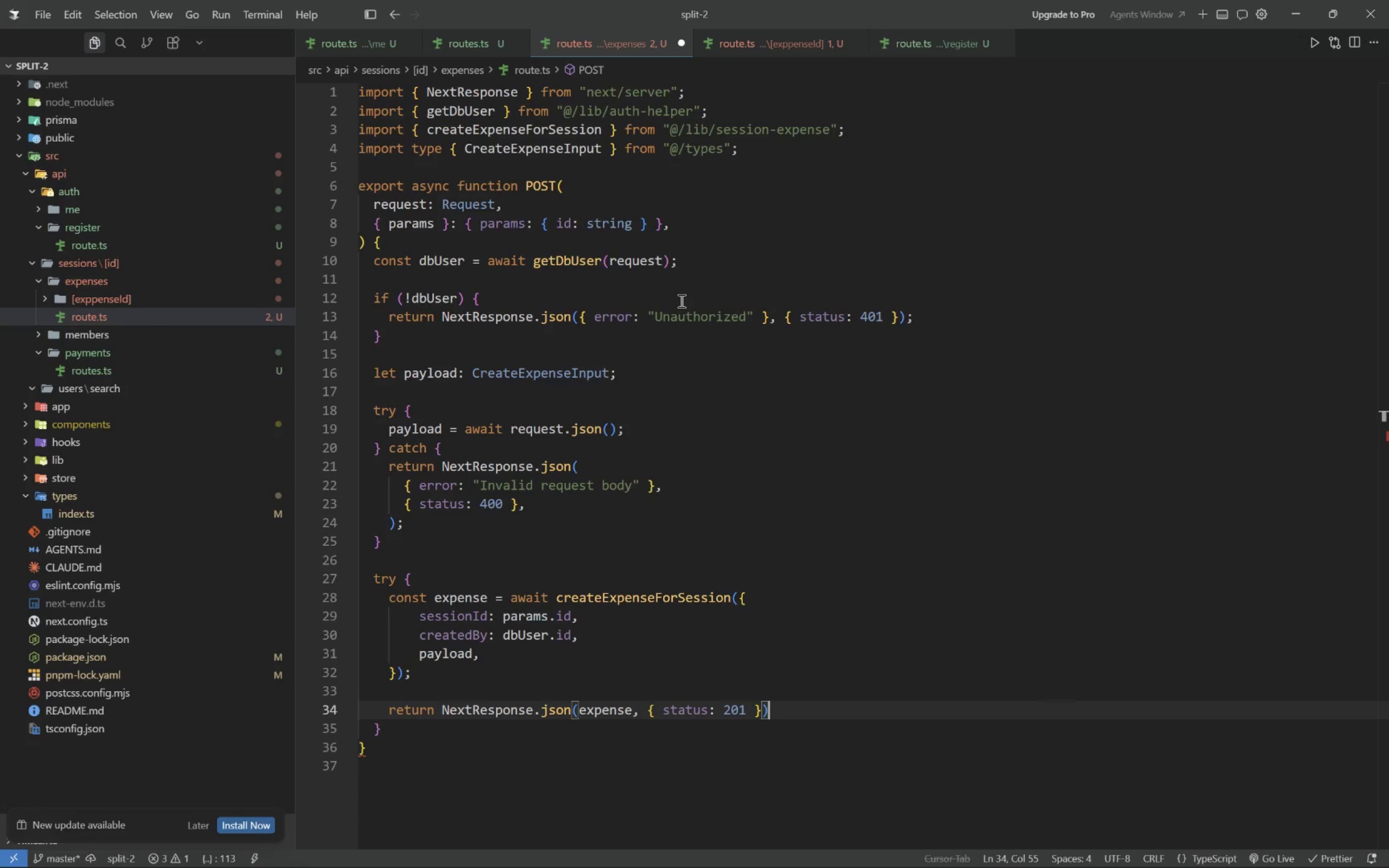 
key(Semicolon)
 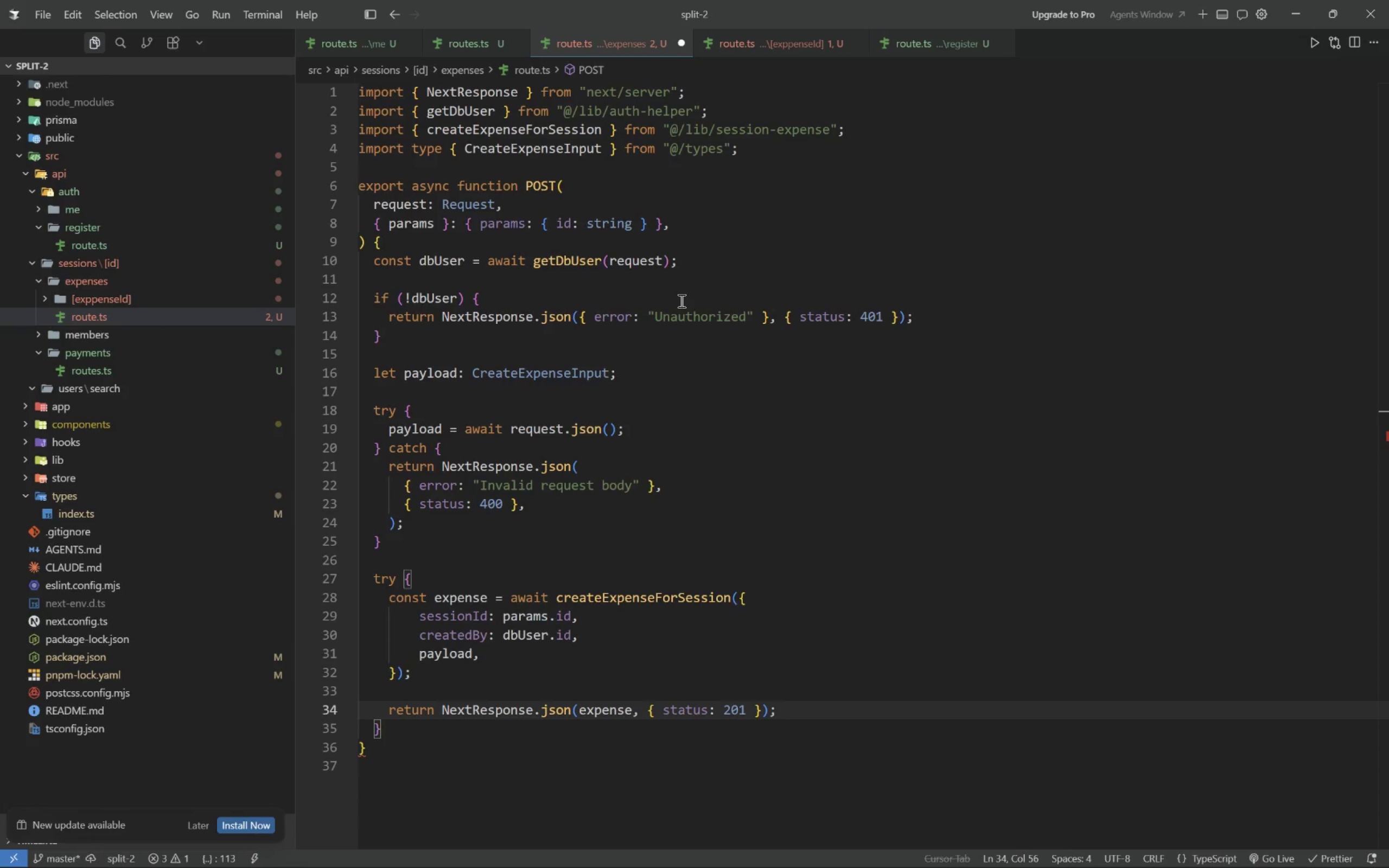 
key(ArrowDown)
 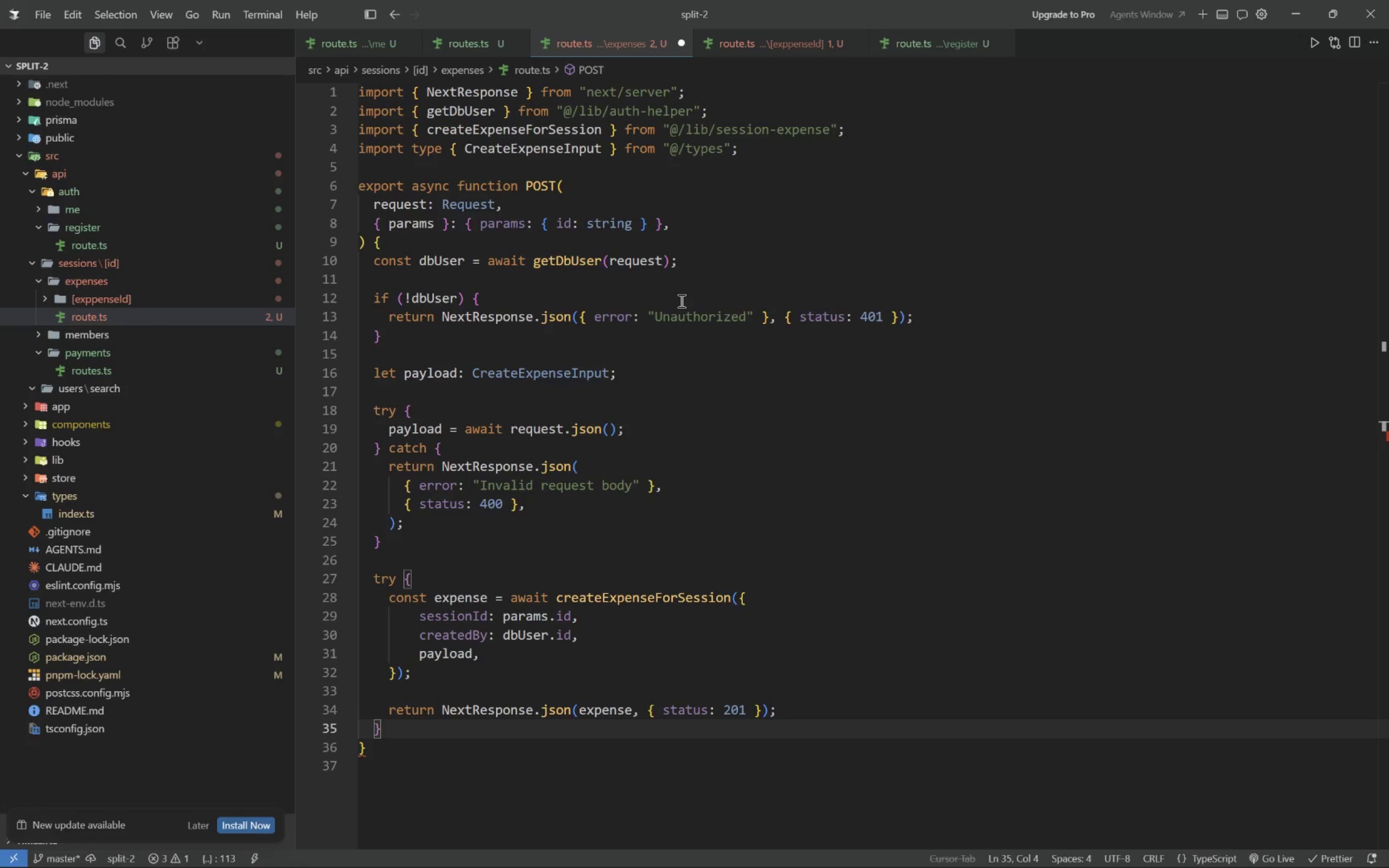 
key(Space)
 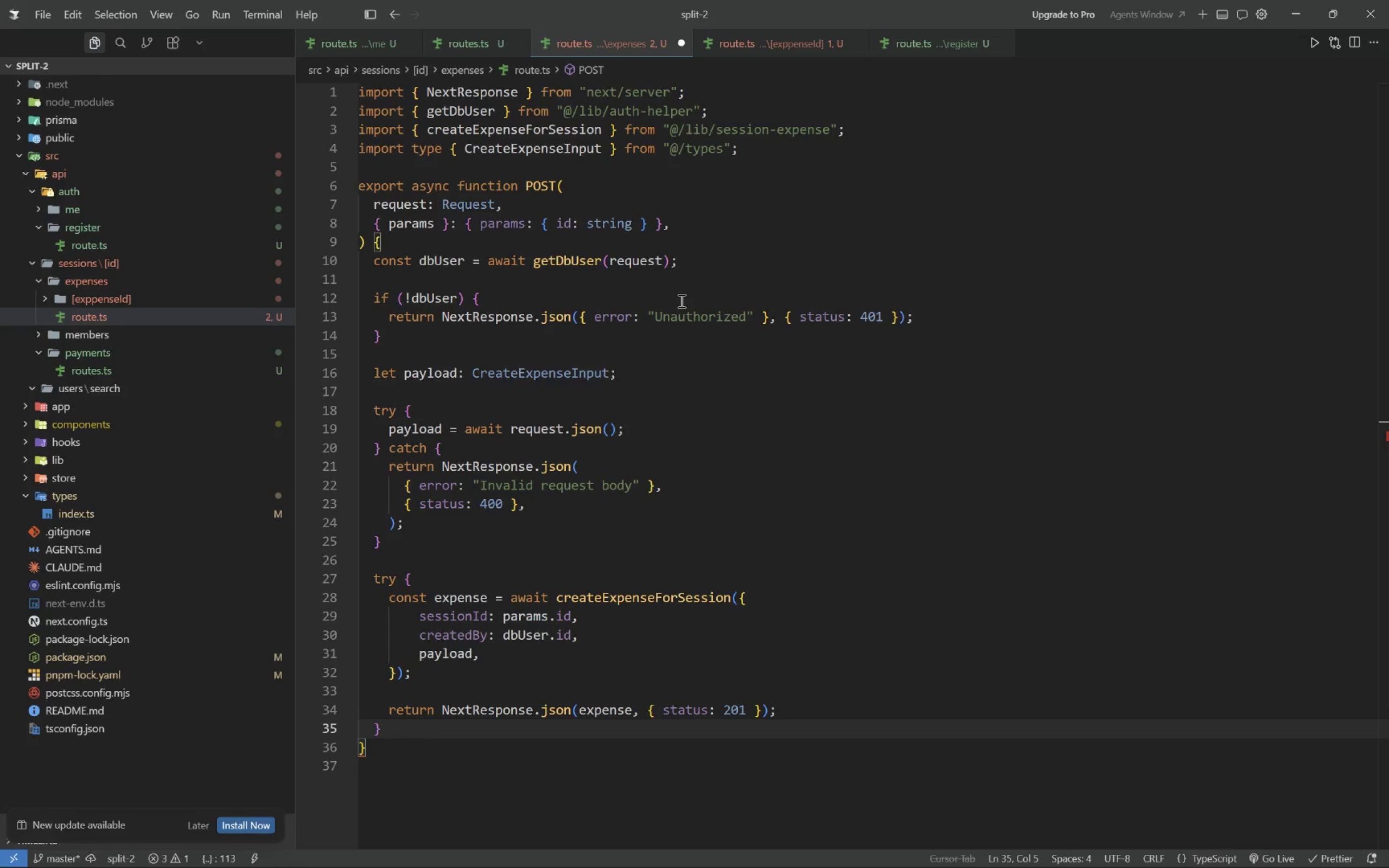 
type(catch (error)
 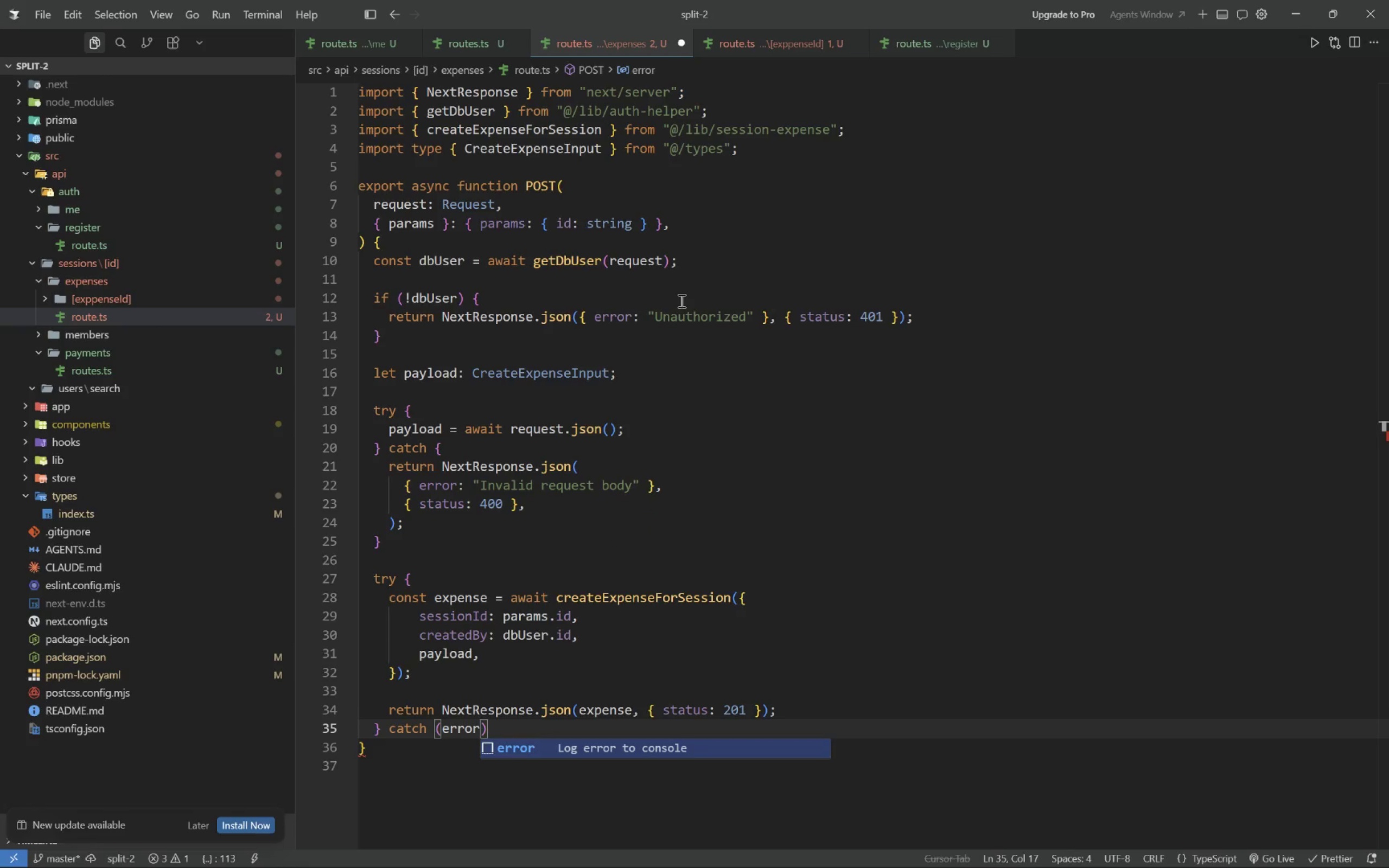 
key(ArrowRight)
 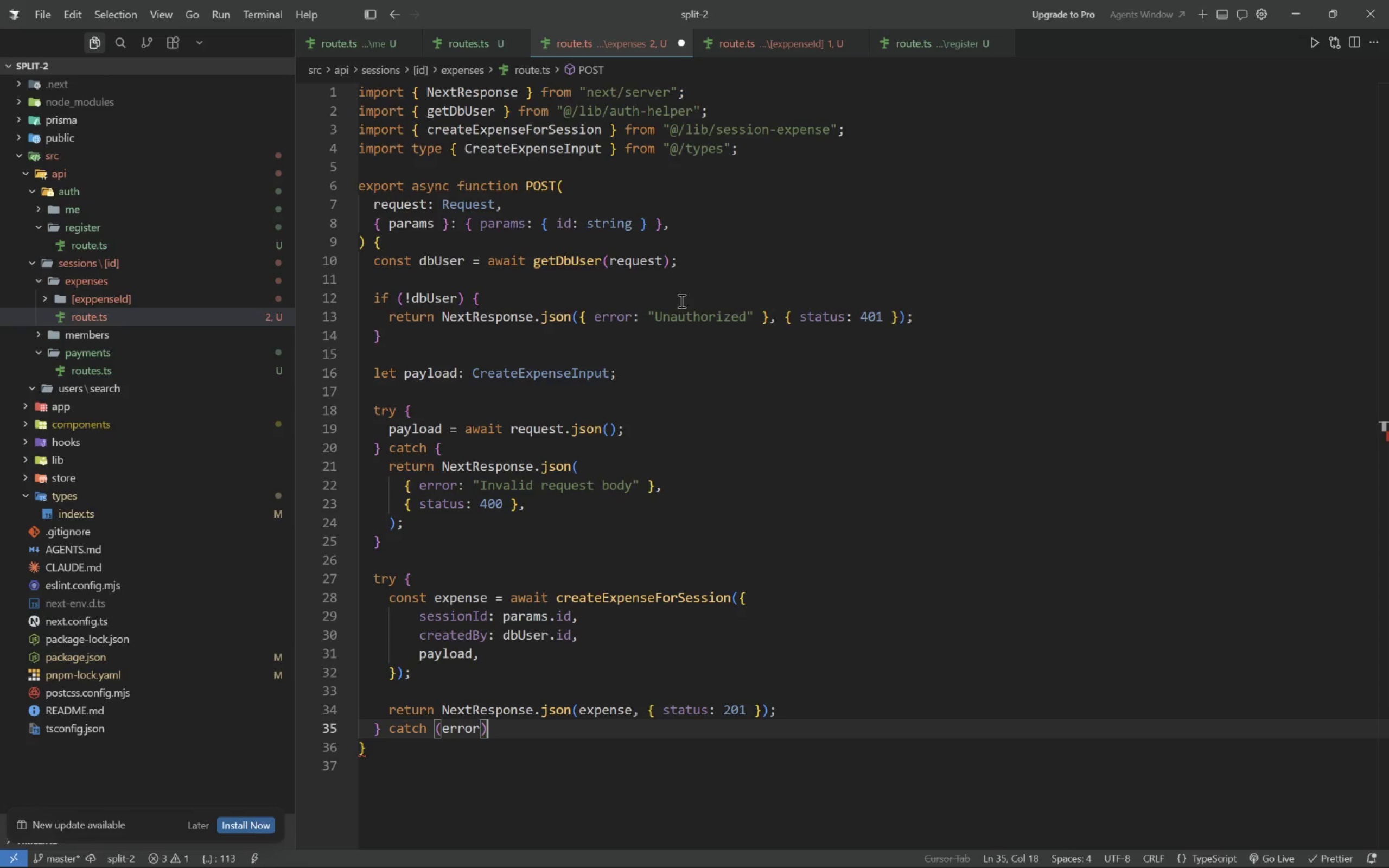 
key(Space)
 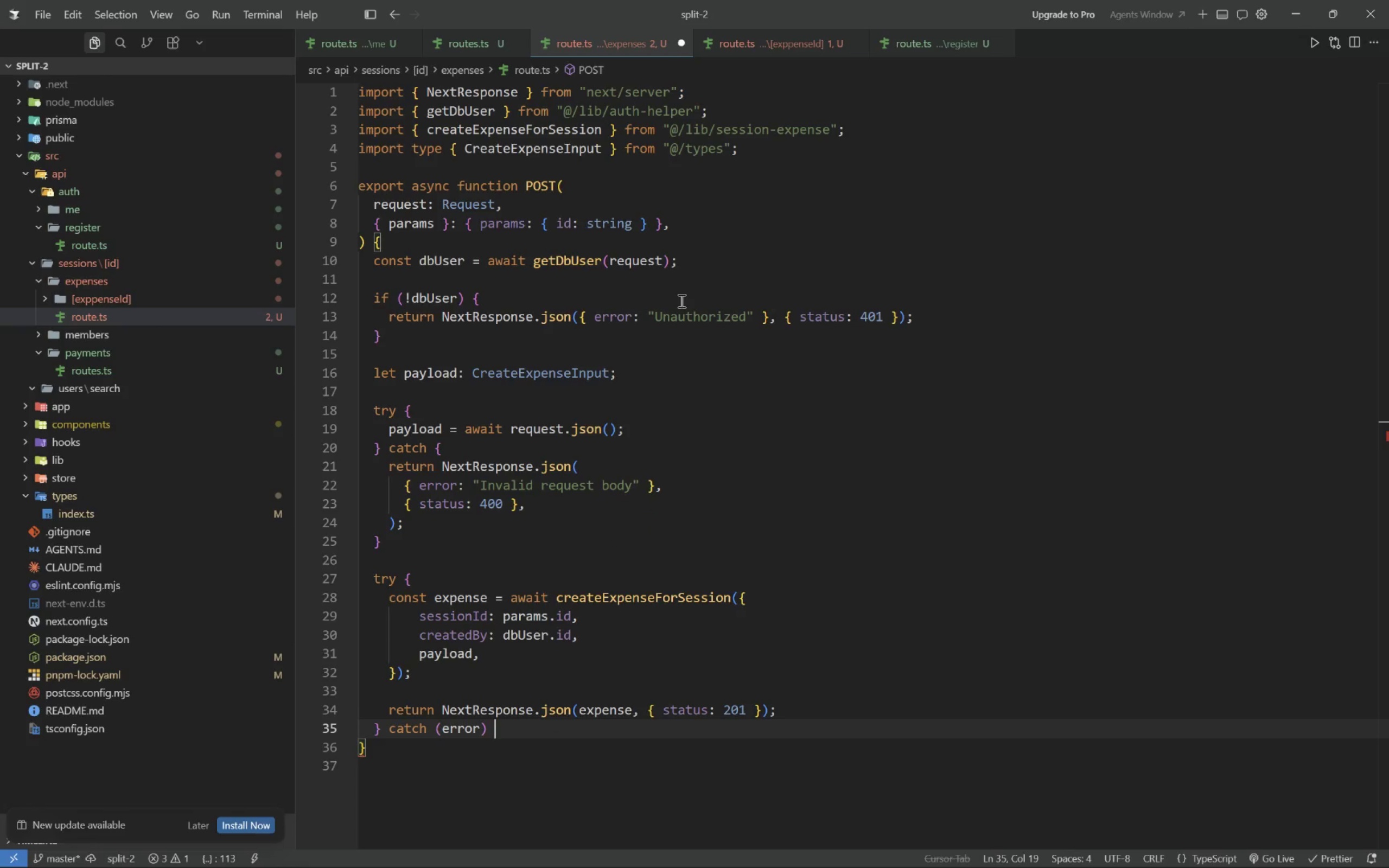 
key(Shift+ShiftRight)
 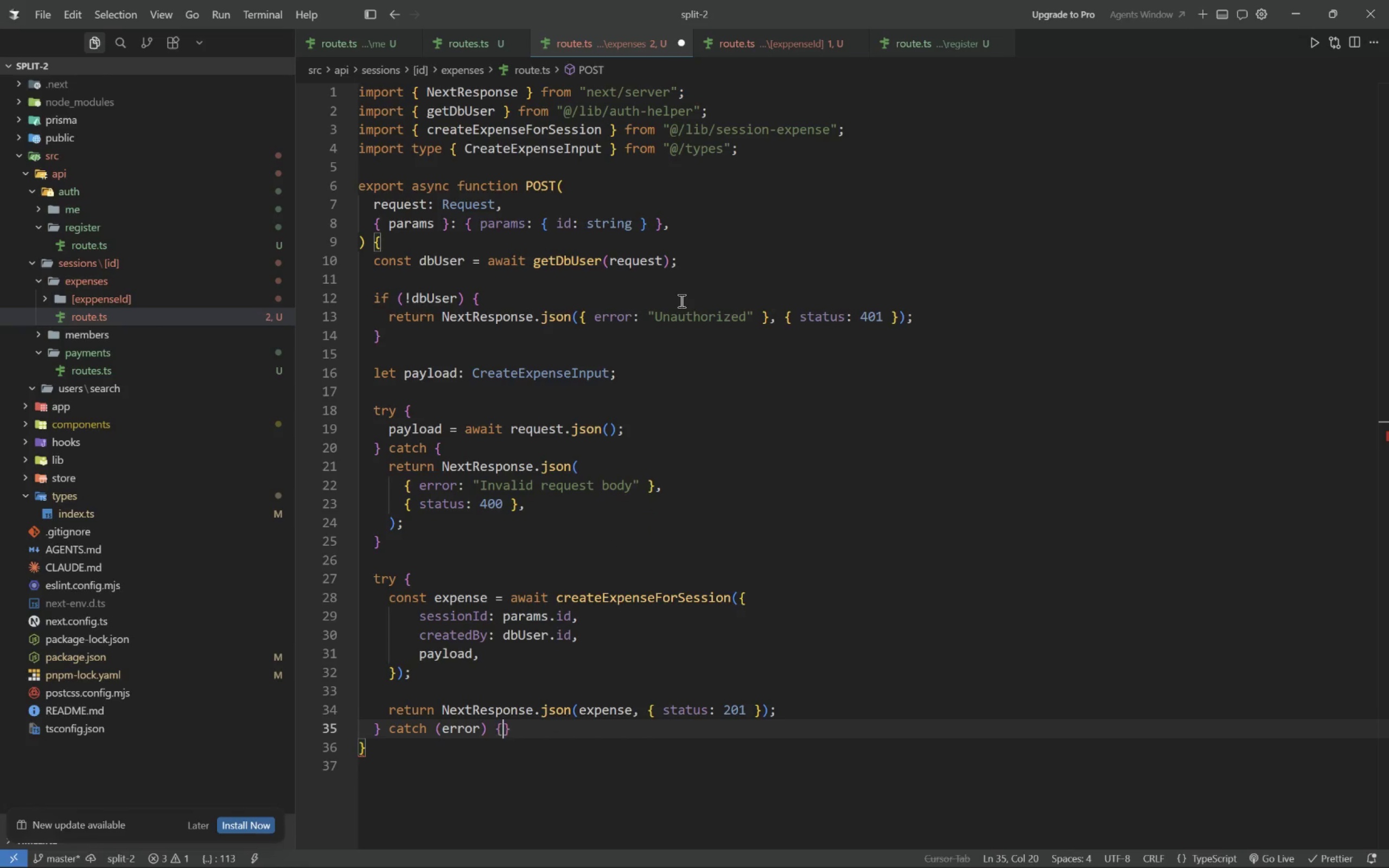 
key(Shift+BracketLeft)
 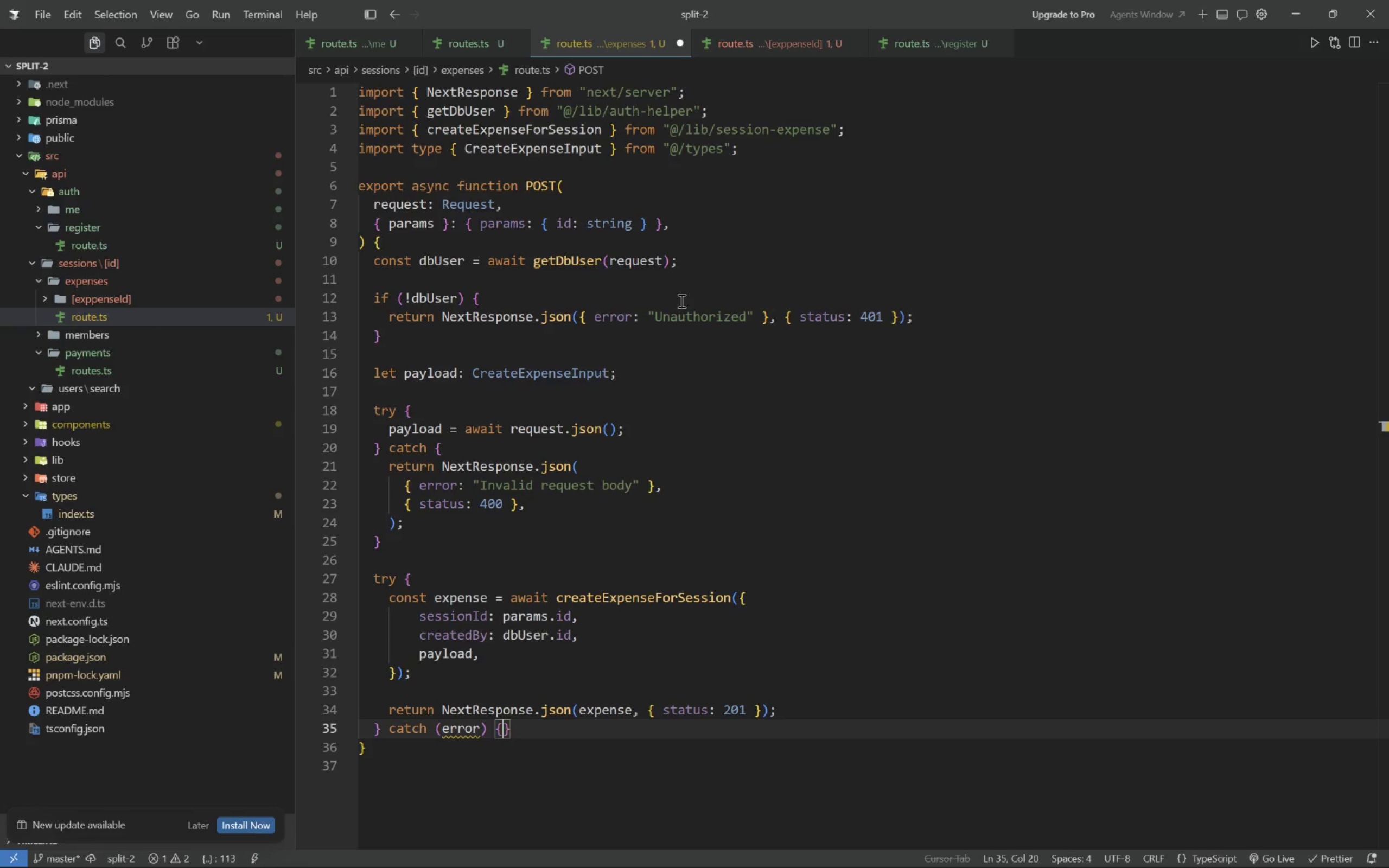 
key(Enter)
 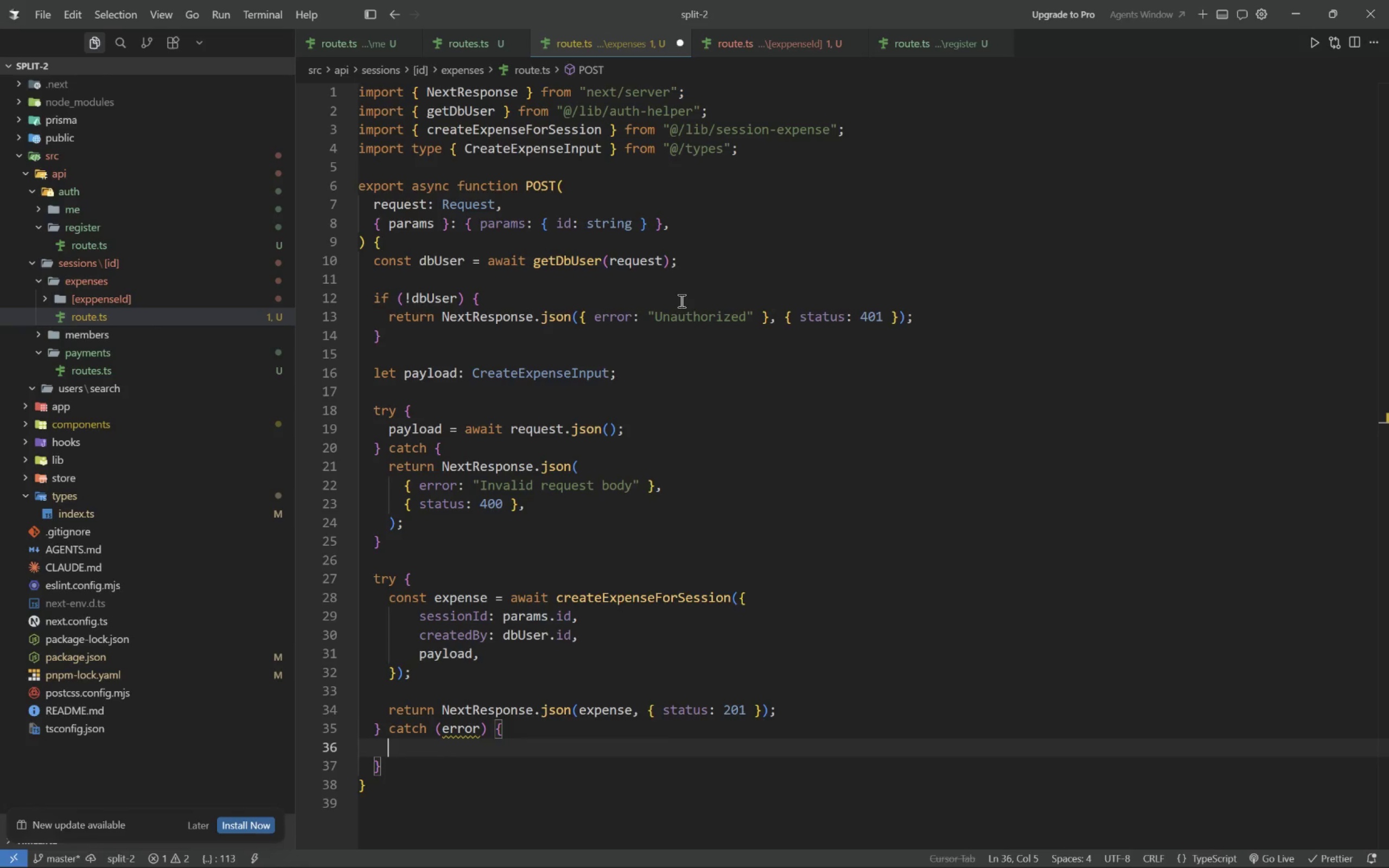 
key(Control+V)
 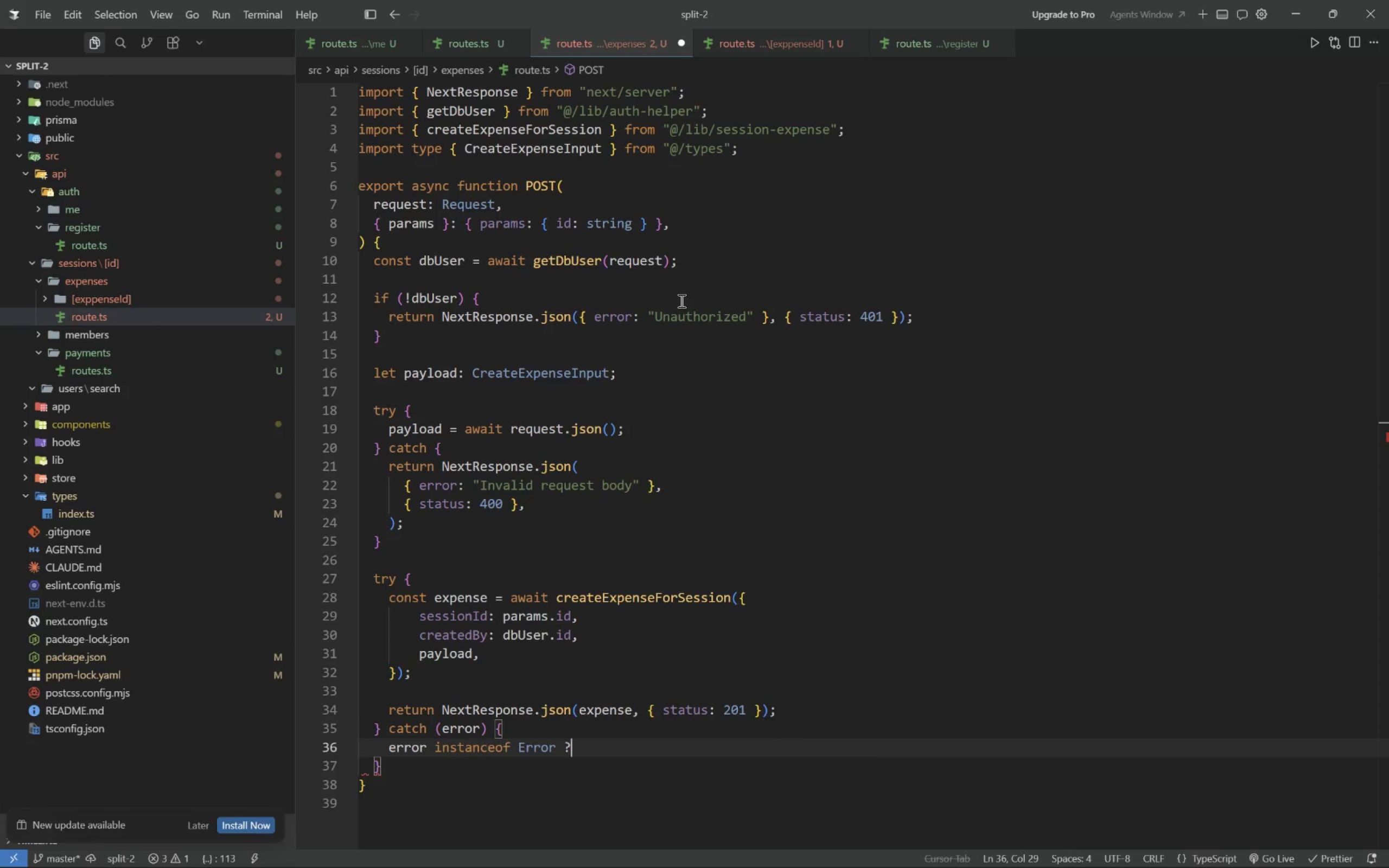 
key(Control+Z)
 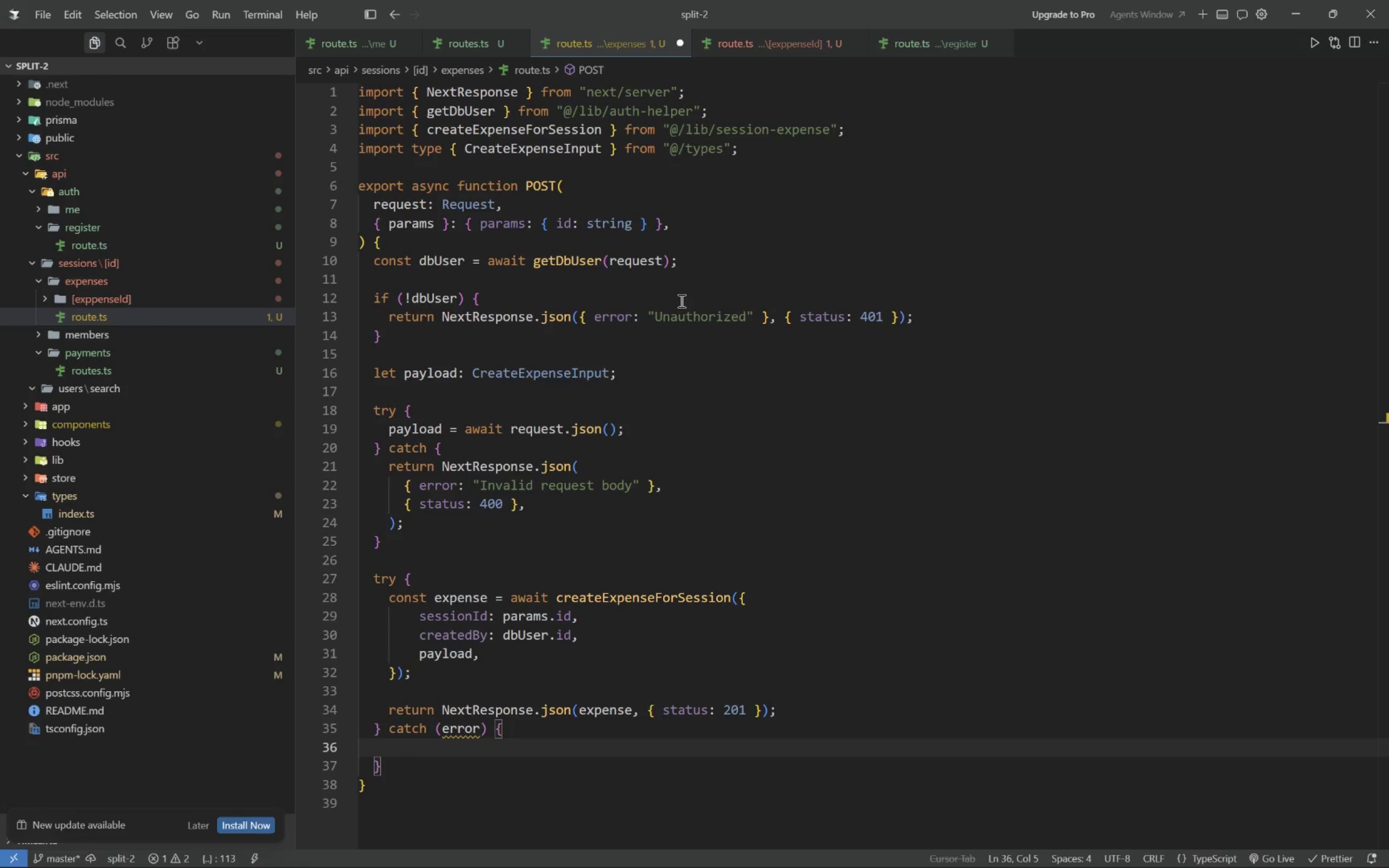 
wait(45.56)
 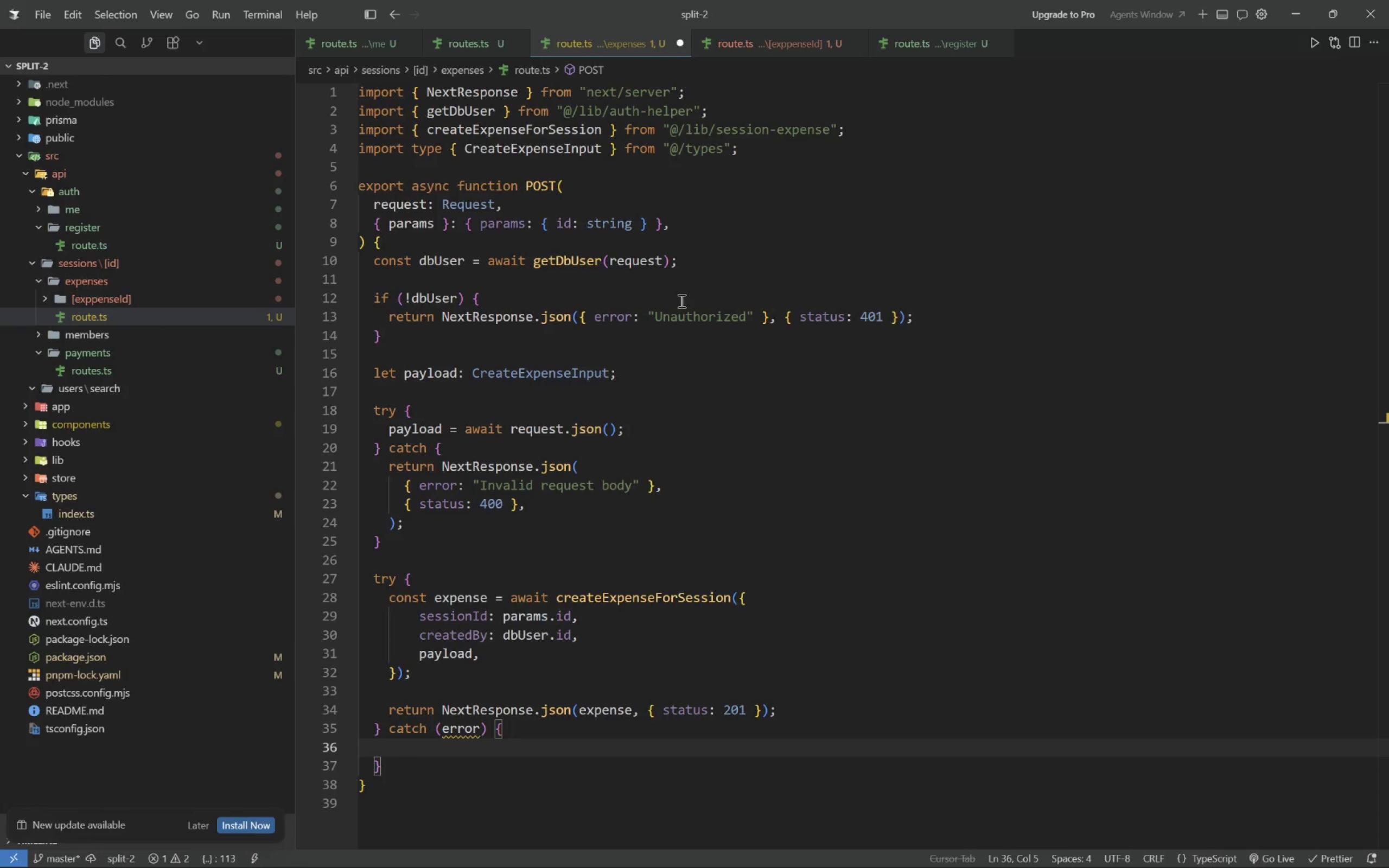 
type( con)
key(Backspace)
key(Backspace)
key(Backspace)
key(Backspace)
type(const message)
 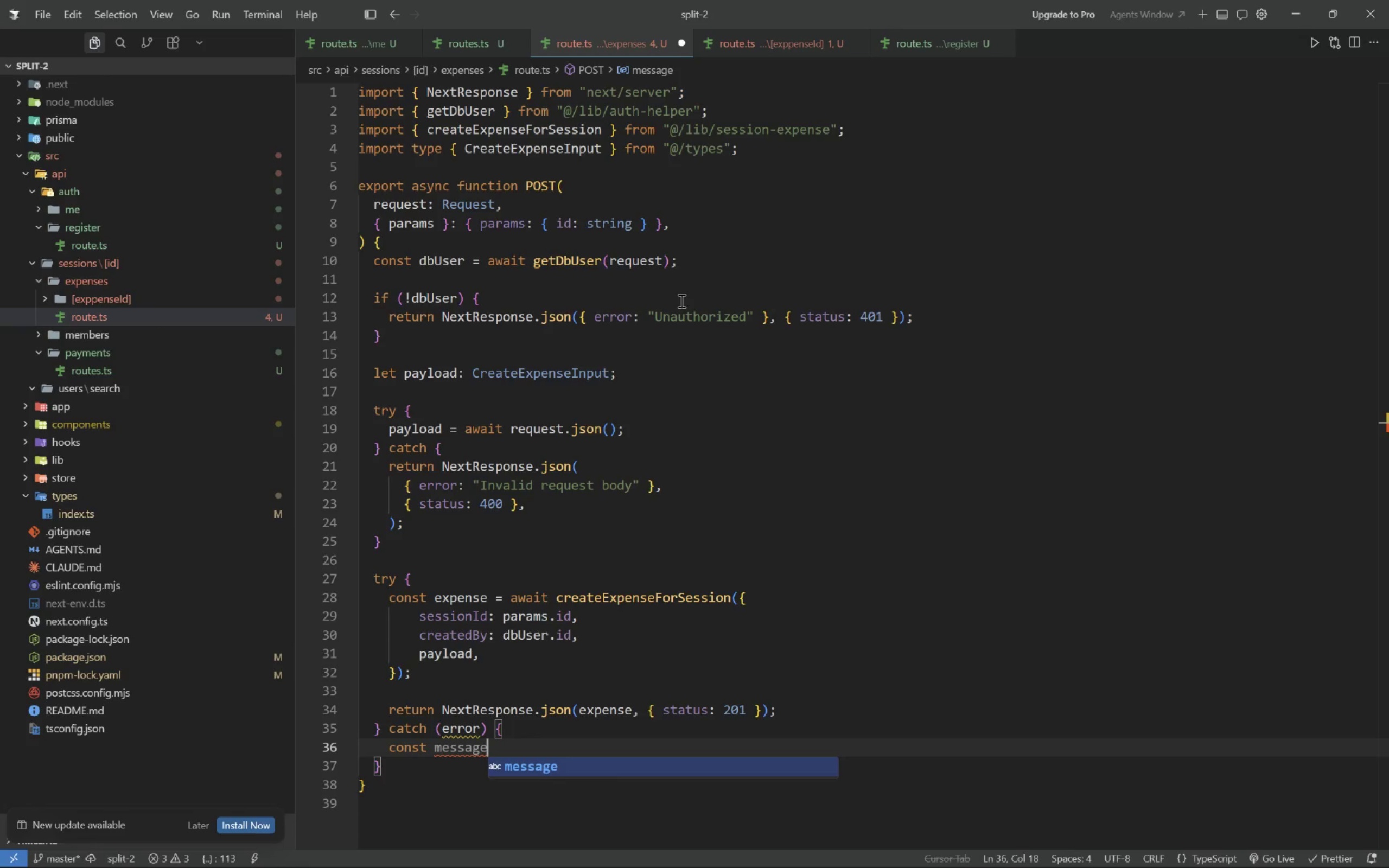 
wait(12.02)
 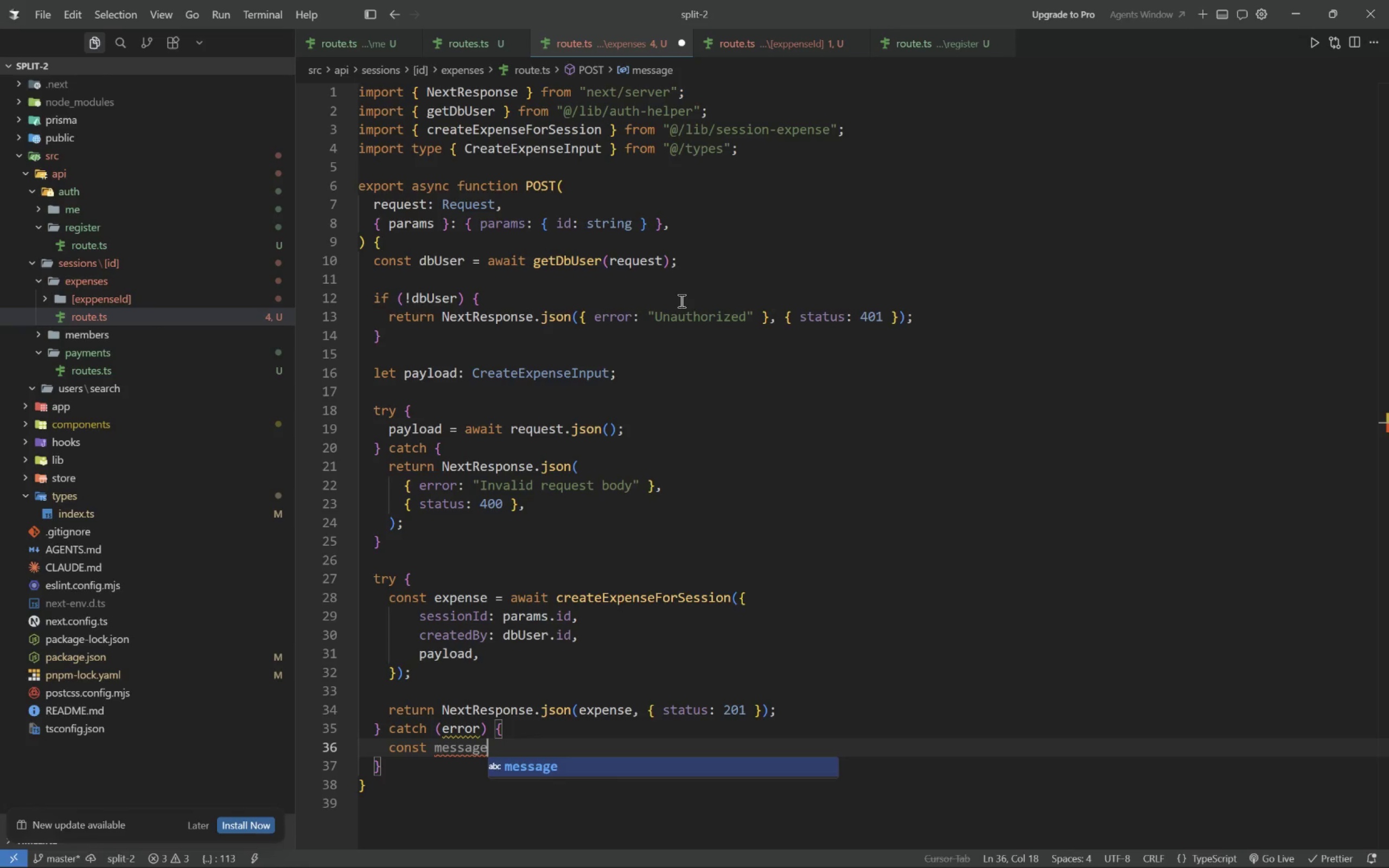 
key(Space)
 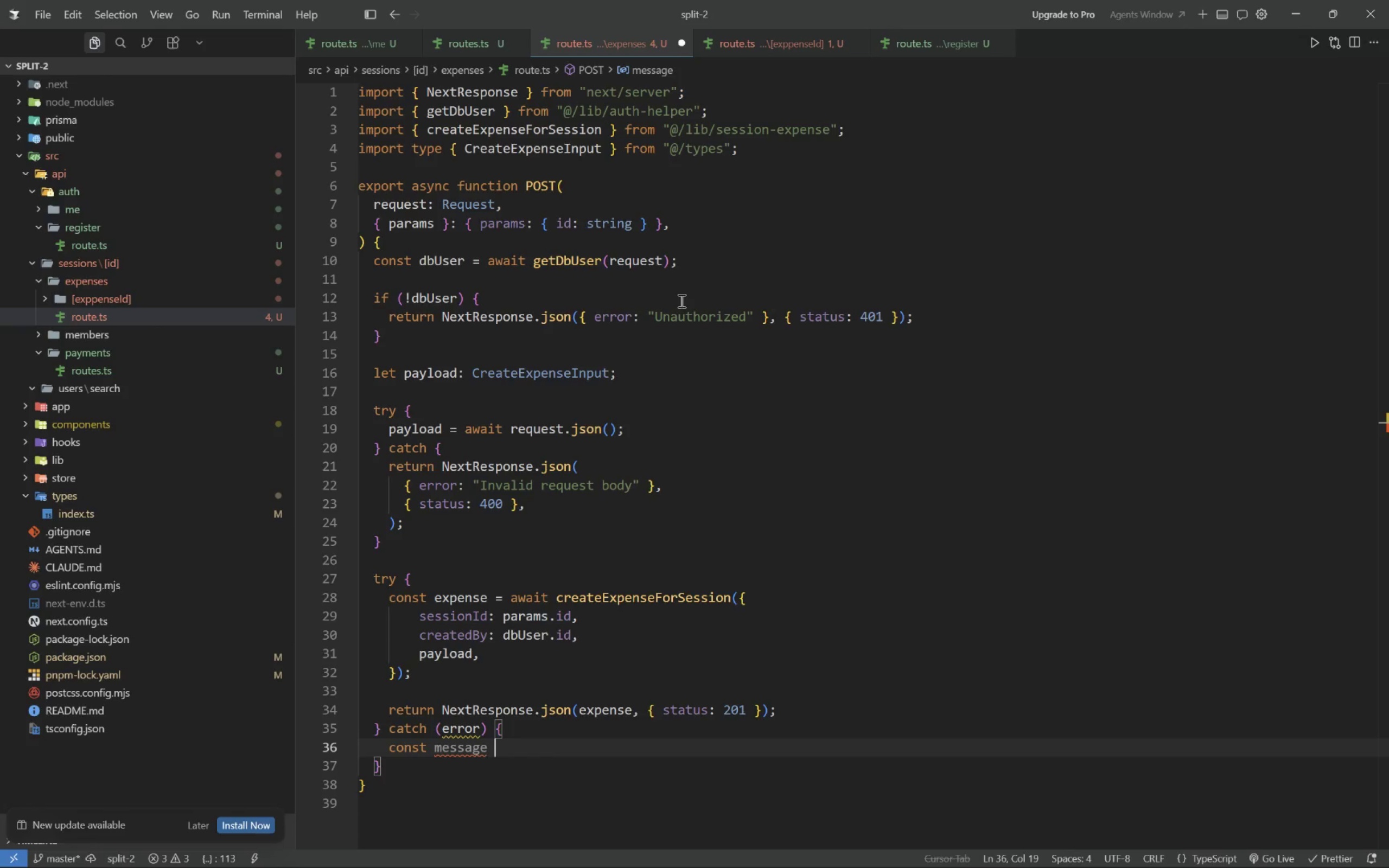 
key(Equal)
 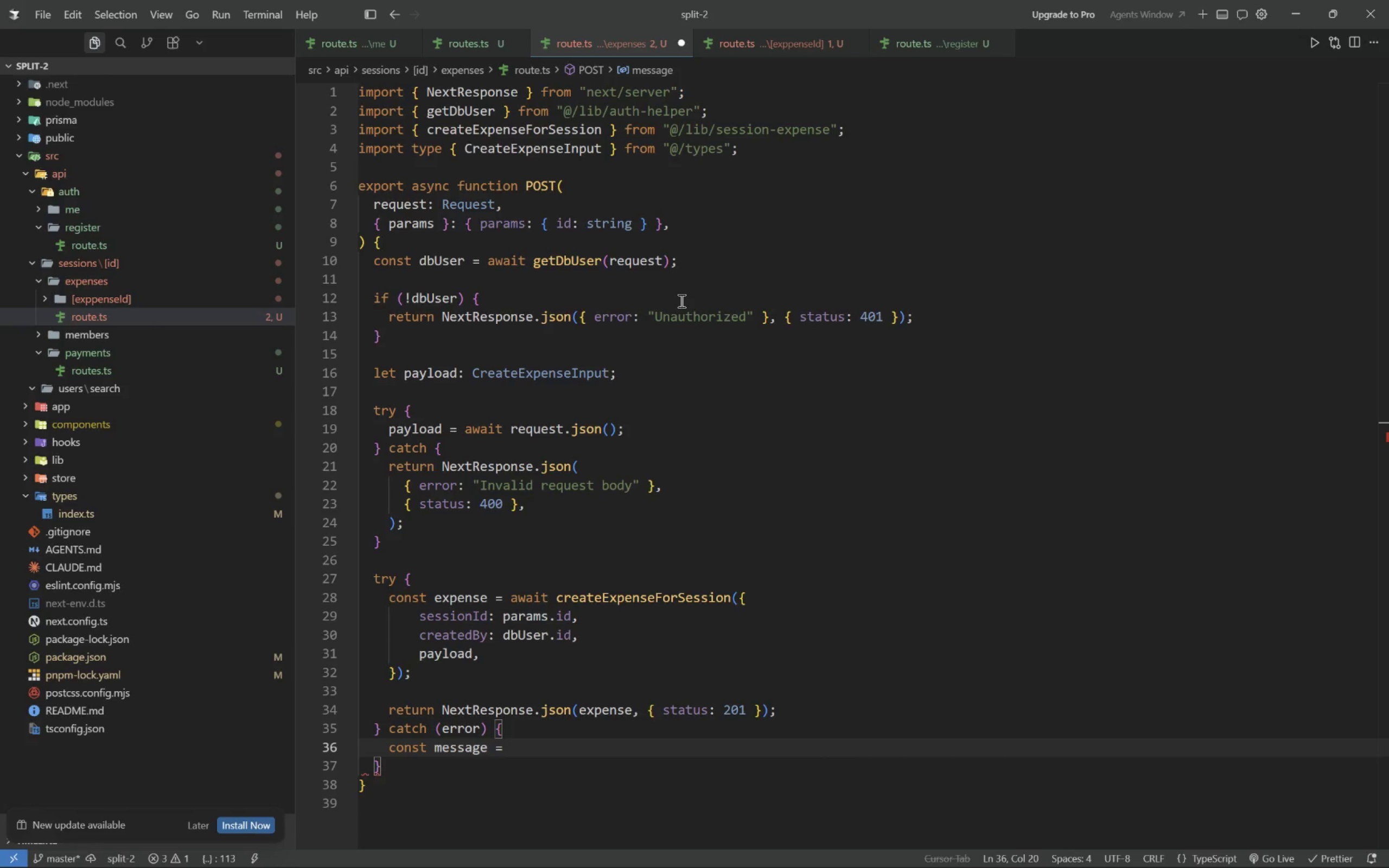 
key(Space)
 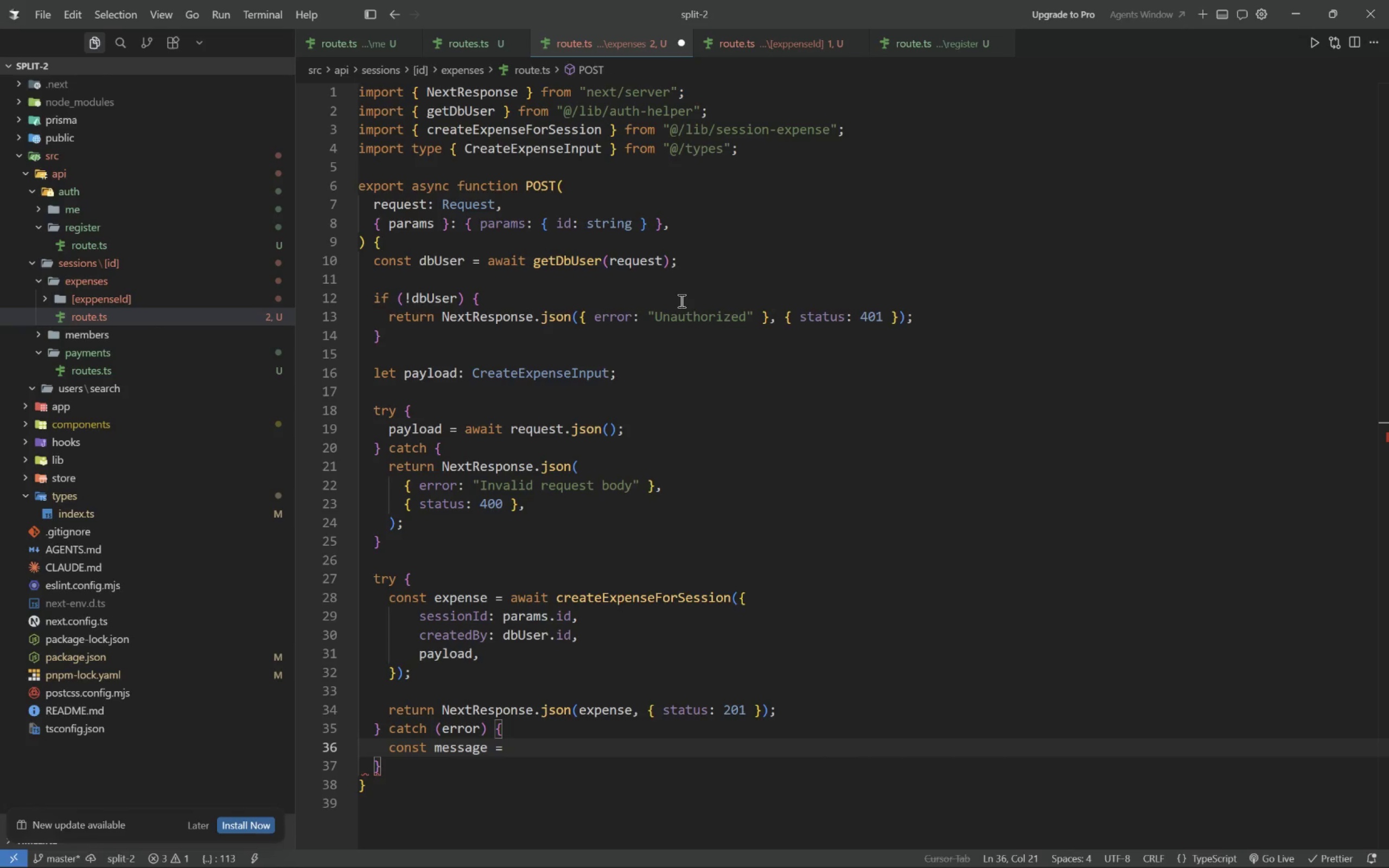 
key(Control+V)
 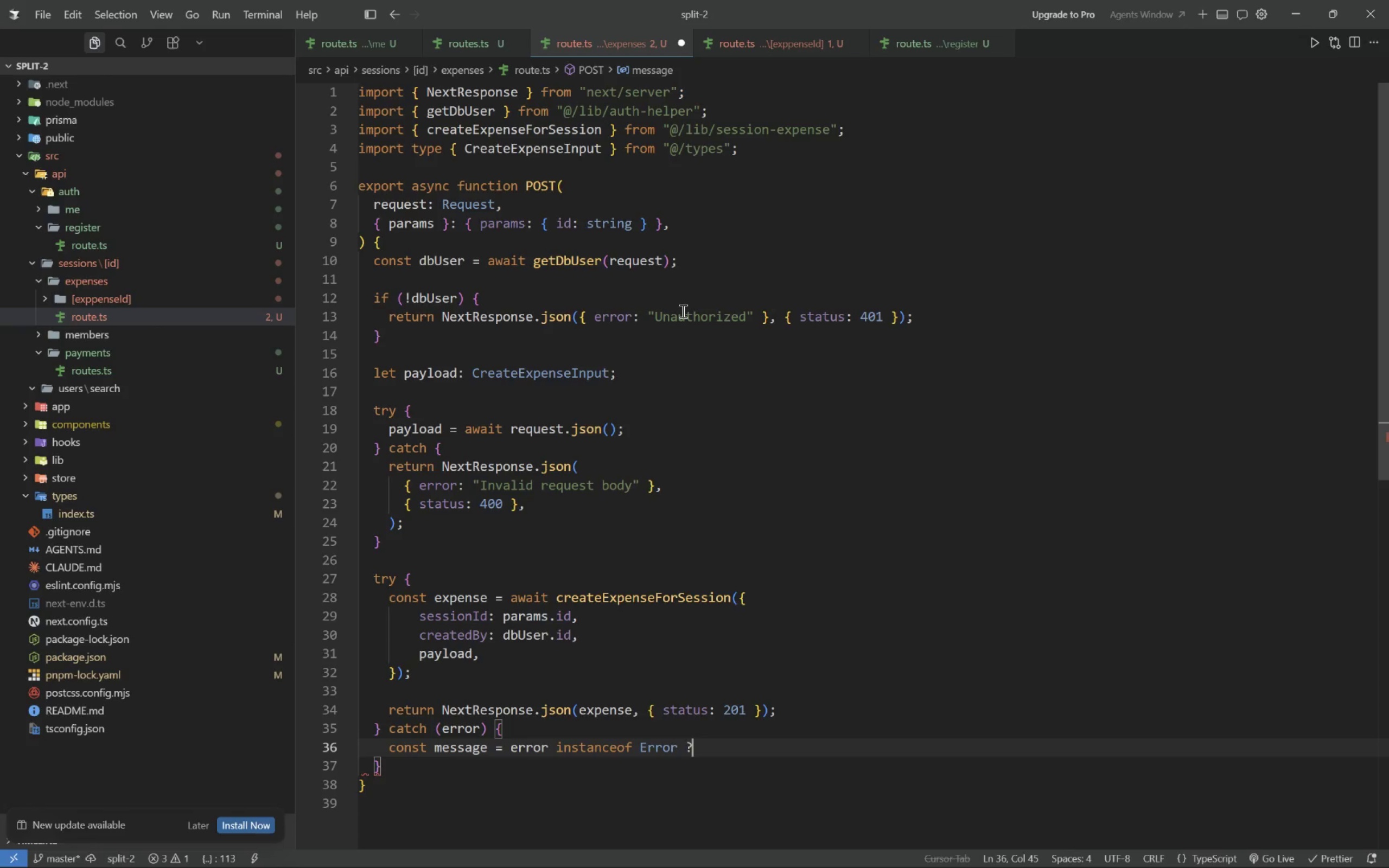 
type( error.message : "Fl)
key(Backspace)
type(aied)
key(Backspace)
key(Backspace)
key(Backspace)
key(Backspace)
type(led)
 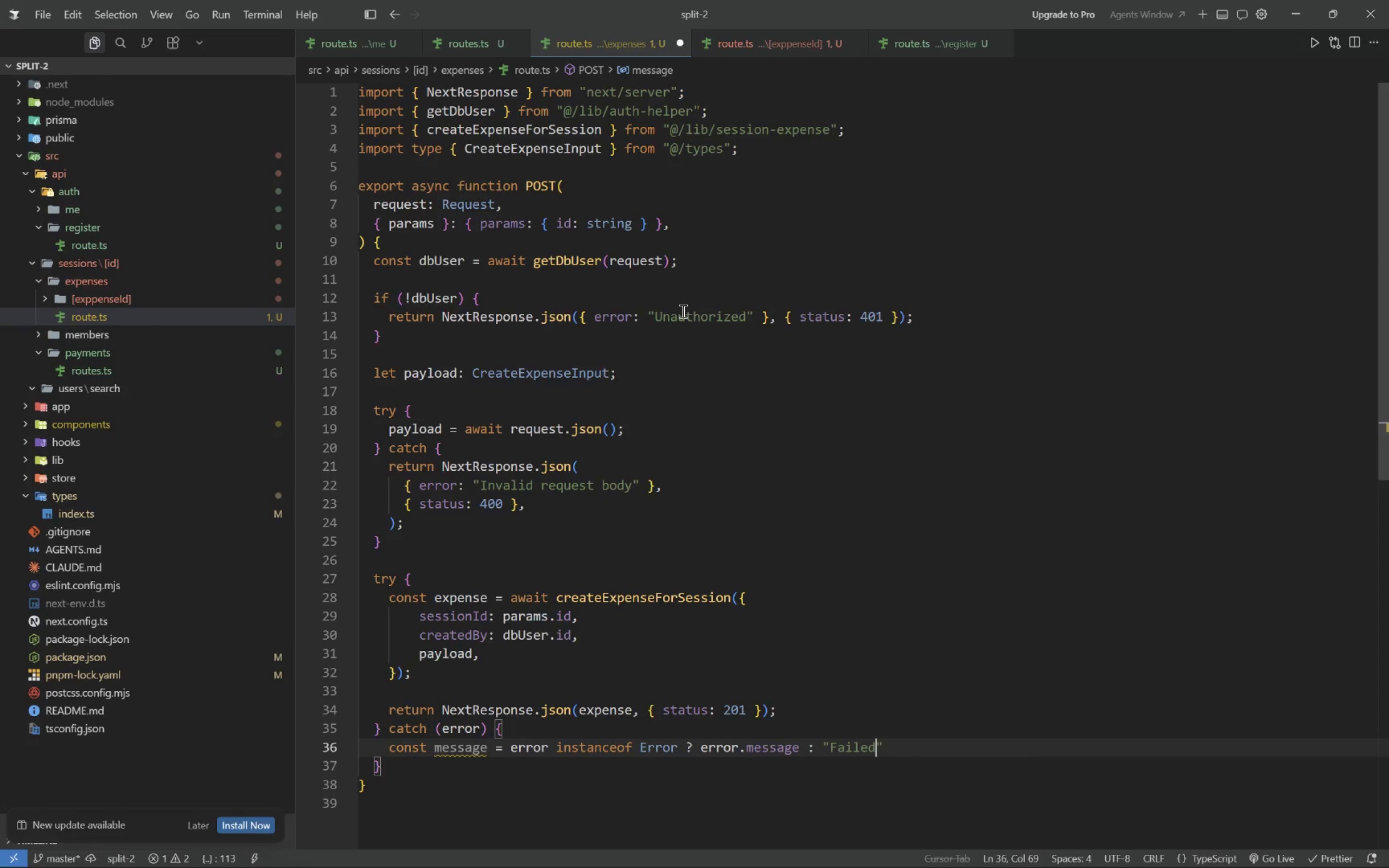 
wait(7.05)
 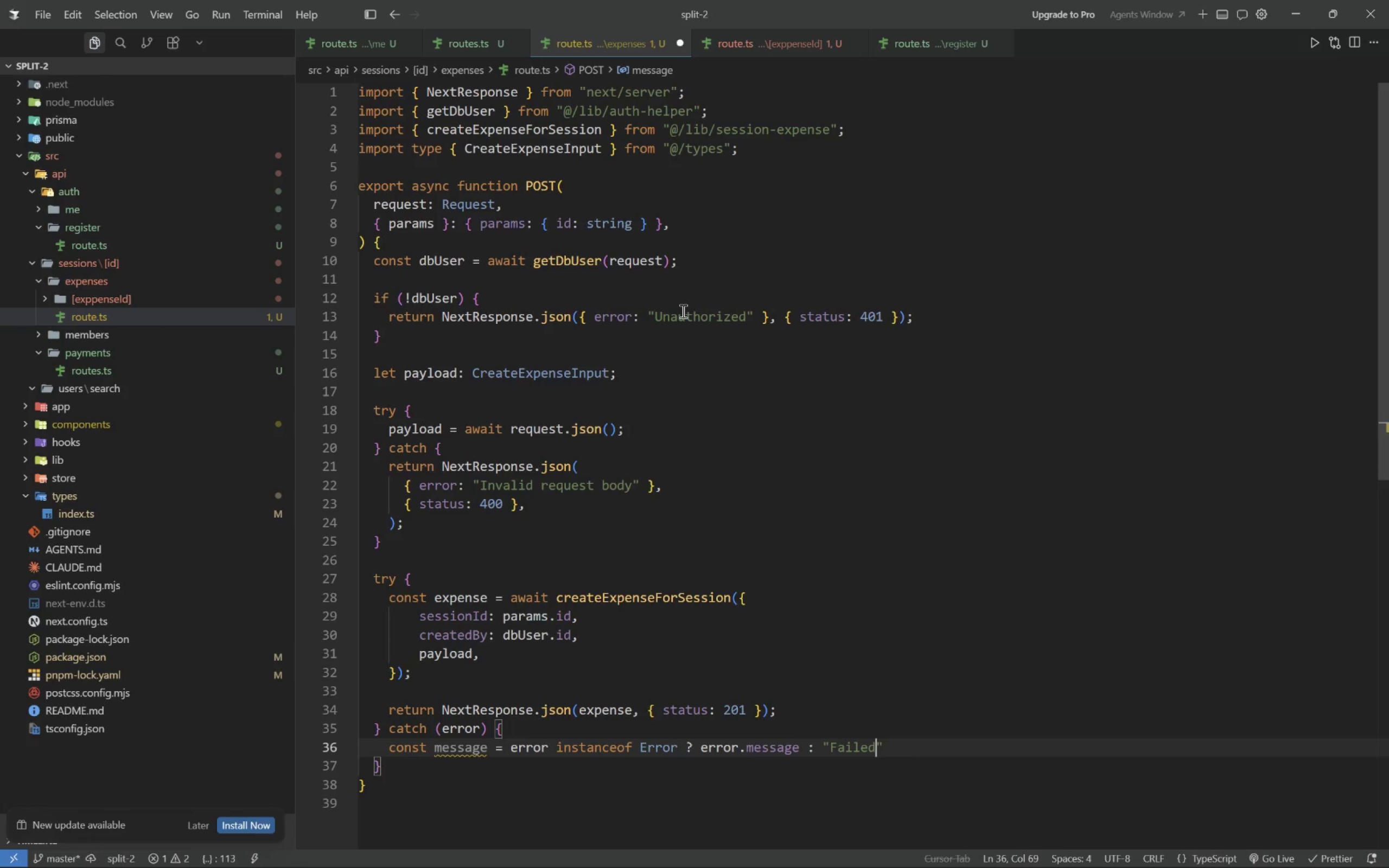 
type( to create expense";)
 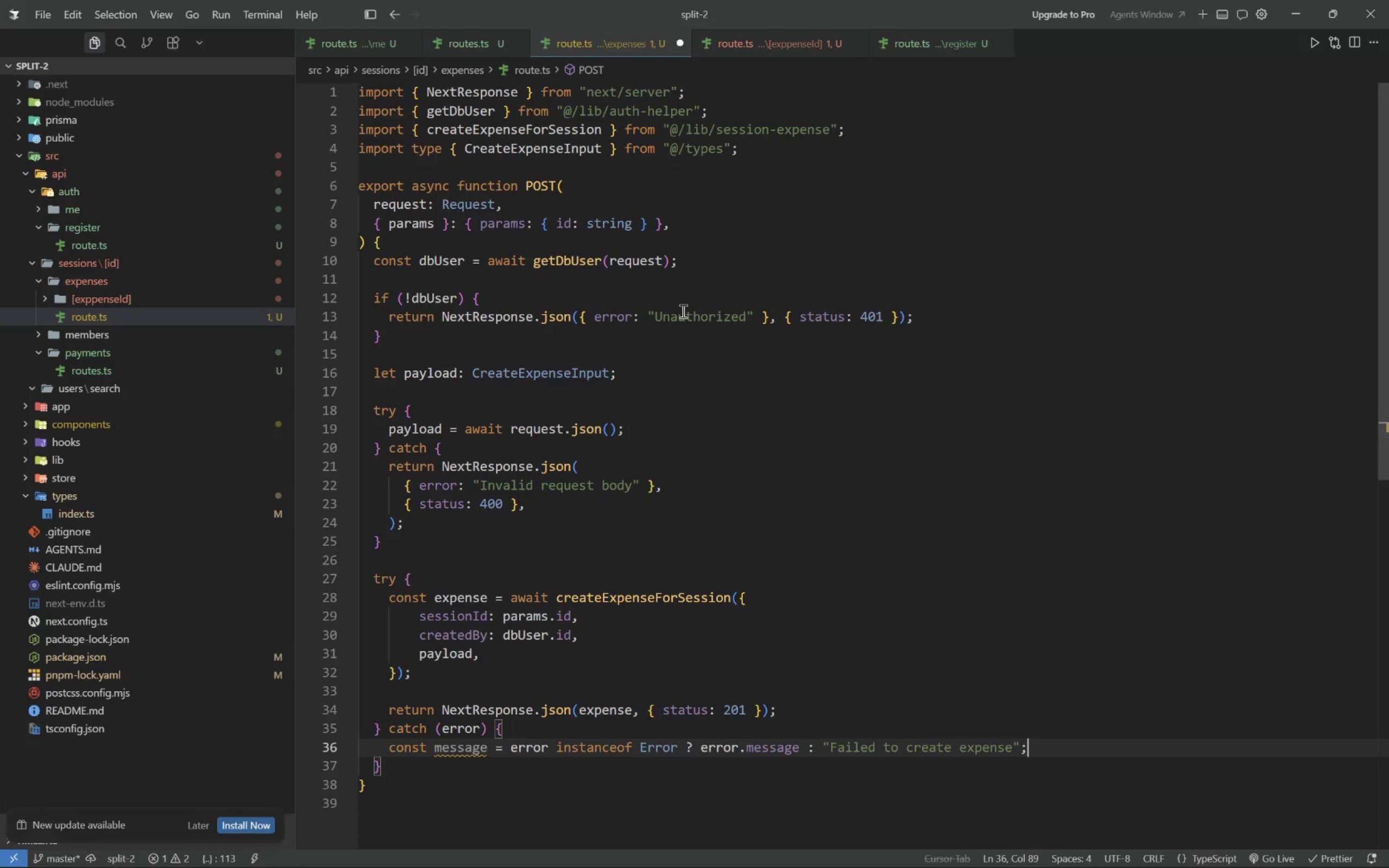 
wait(18.39)
 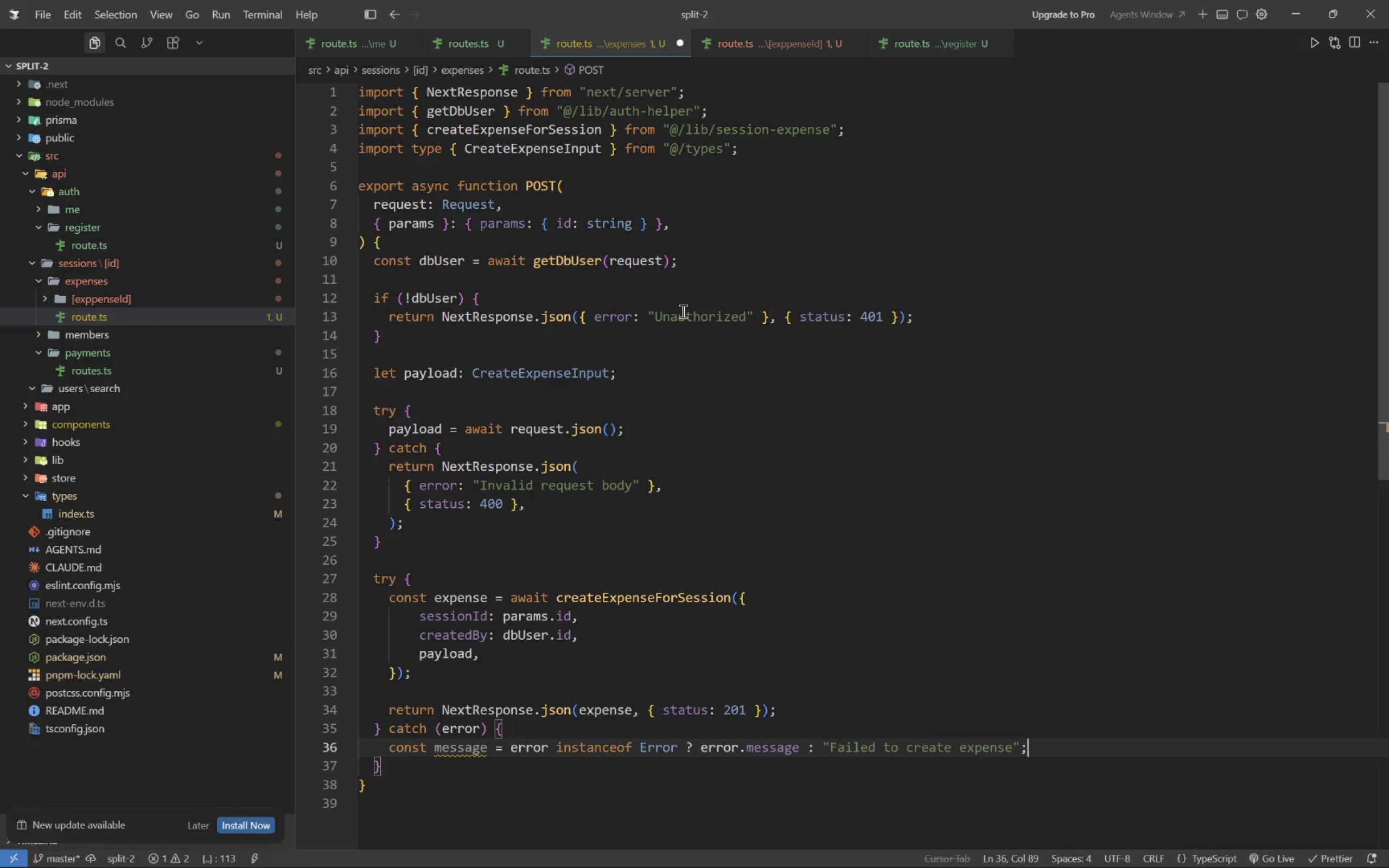 
key(Enter)
 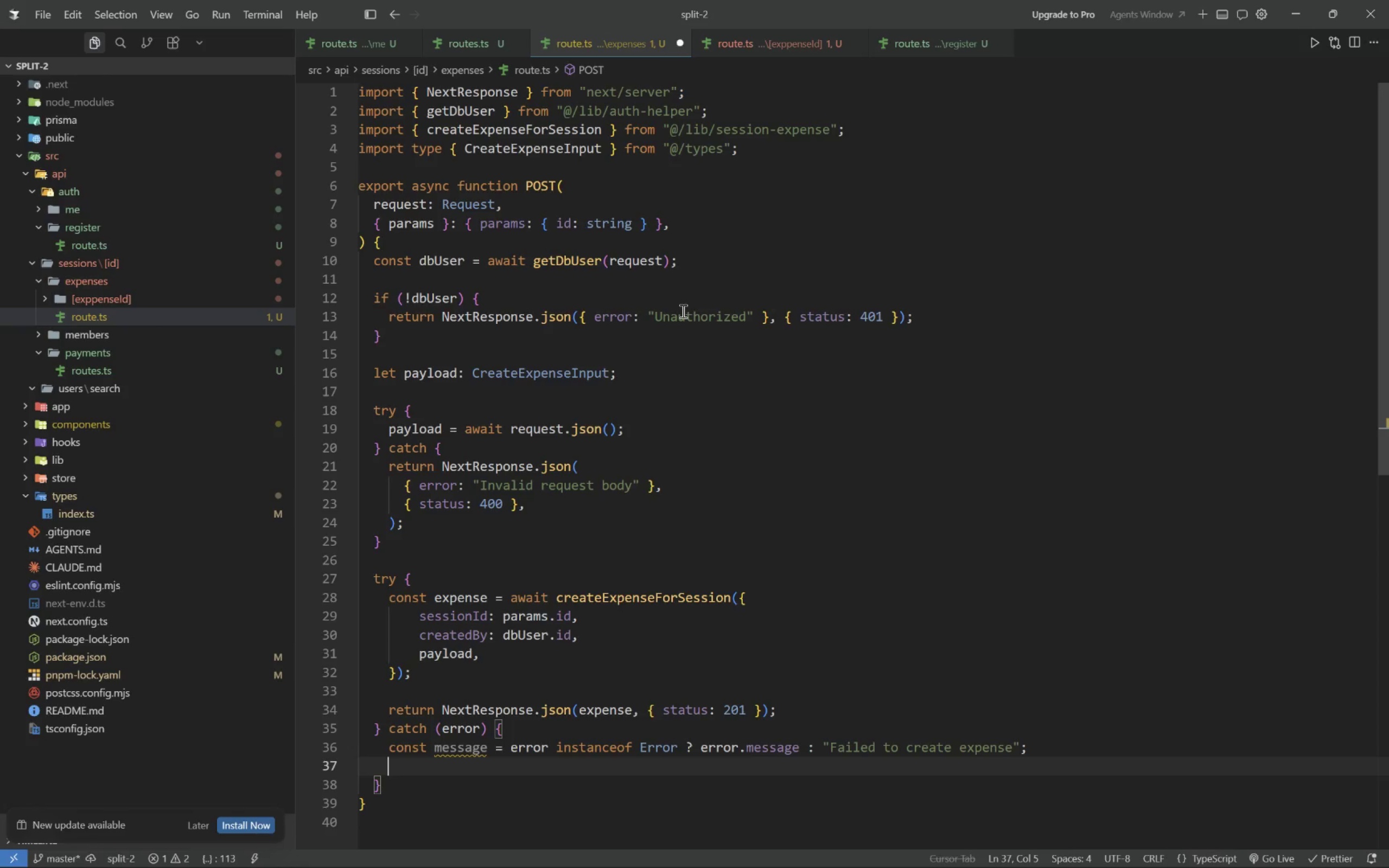 
type(const status = message = "All participants must belong to this sessin)
key(Tab)
type( ? 403 : 400;)
 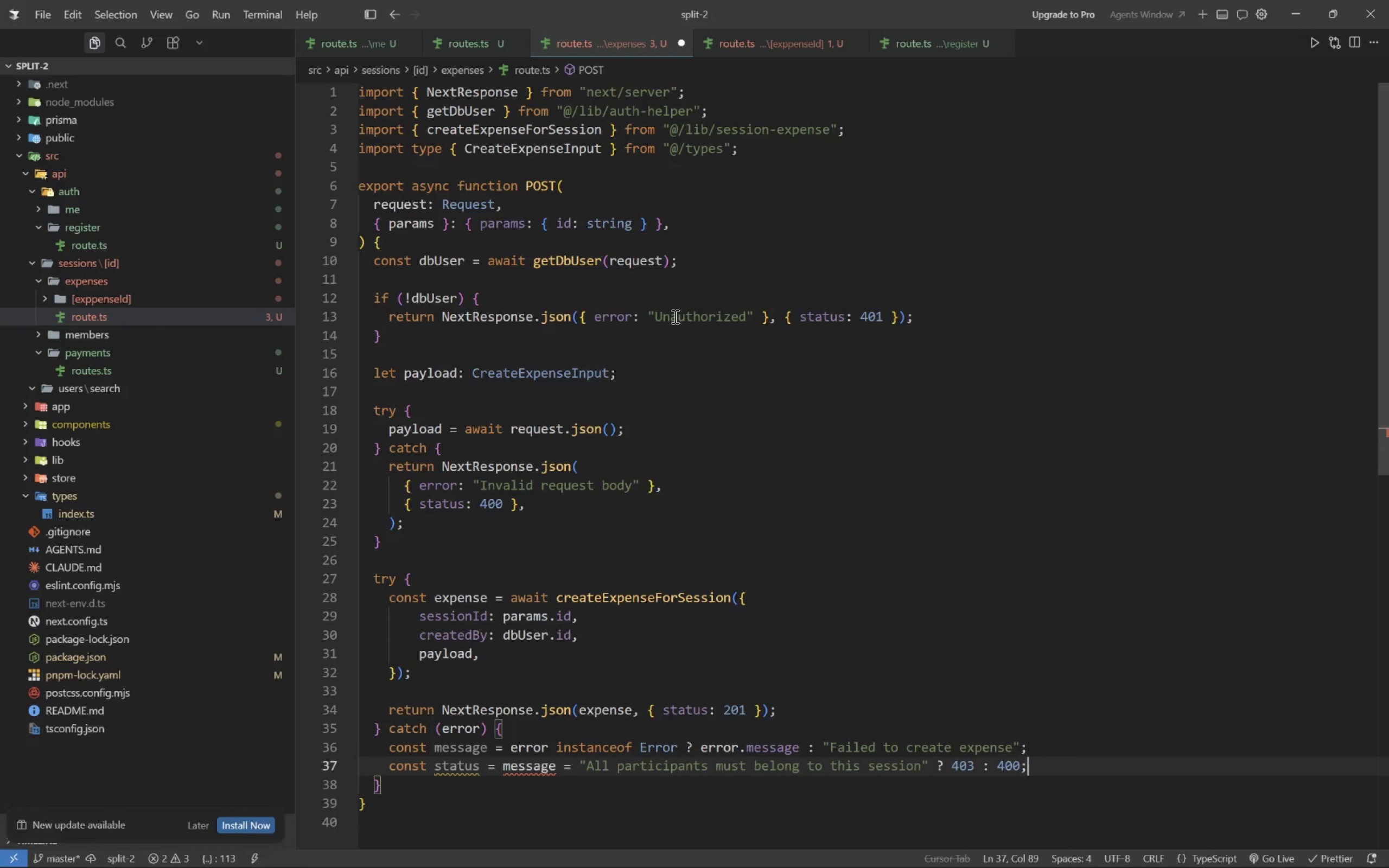 
key(Enter)
 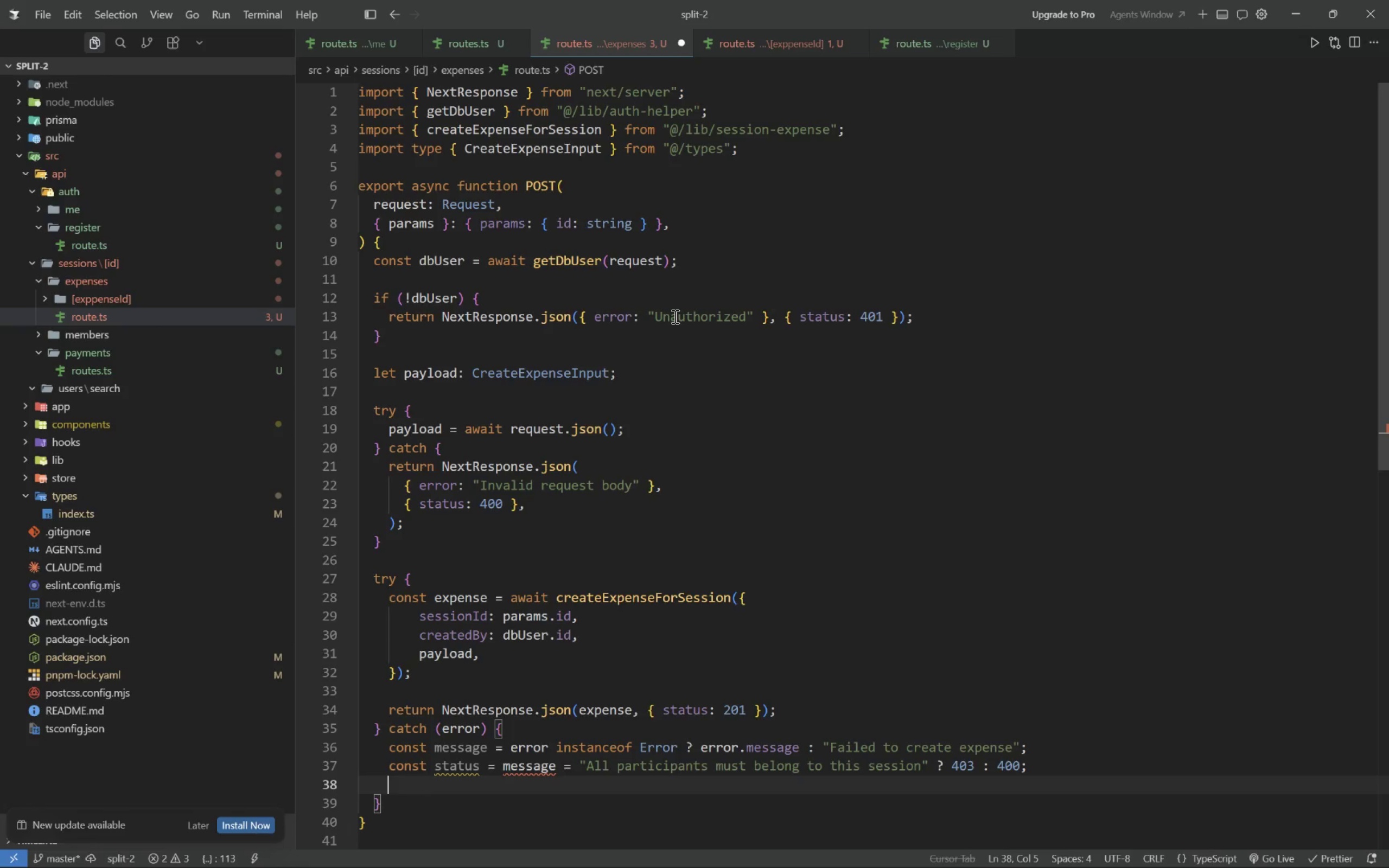 
key(Enter)
 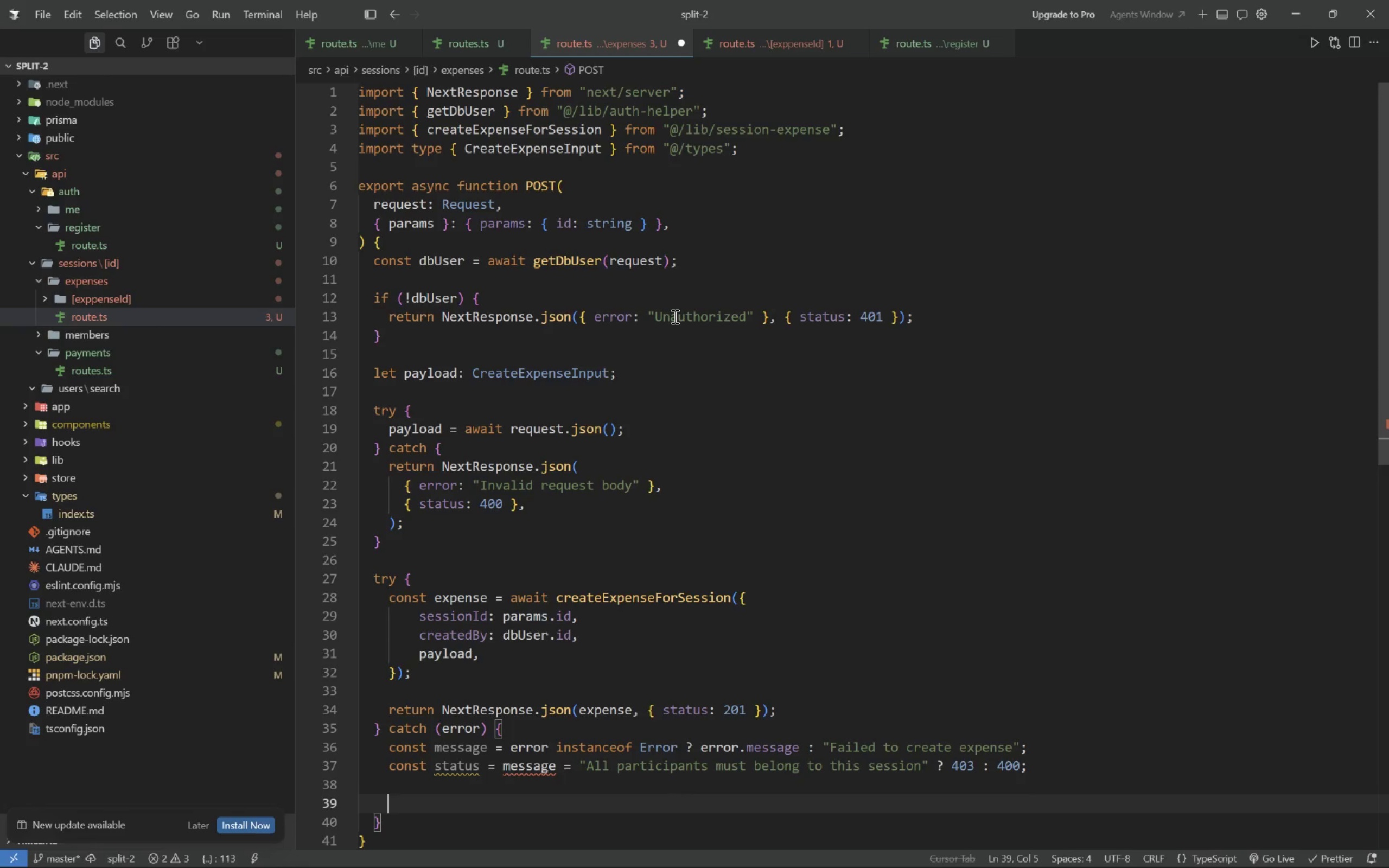 
key(ArrowUp)
 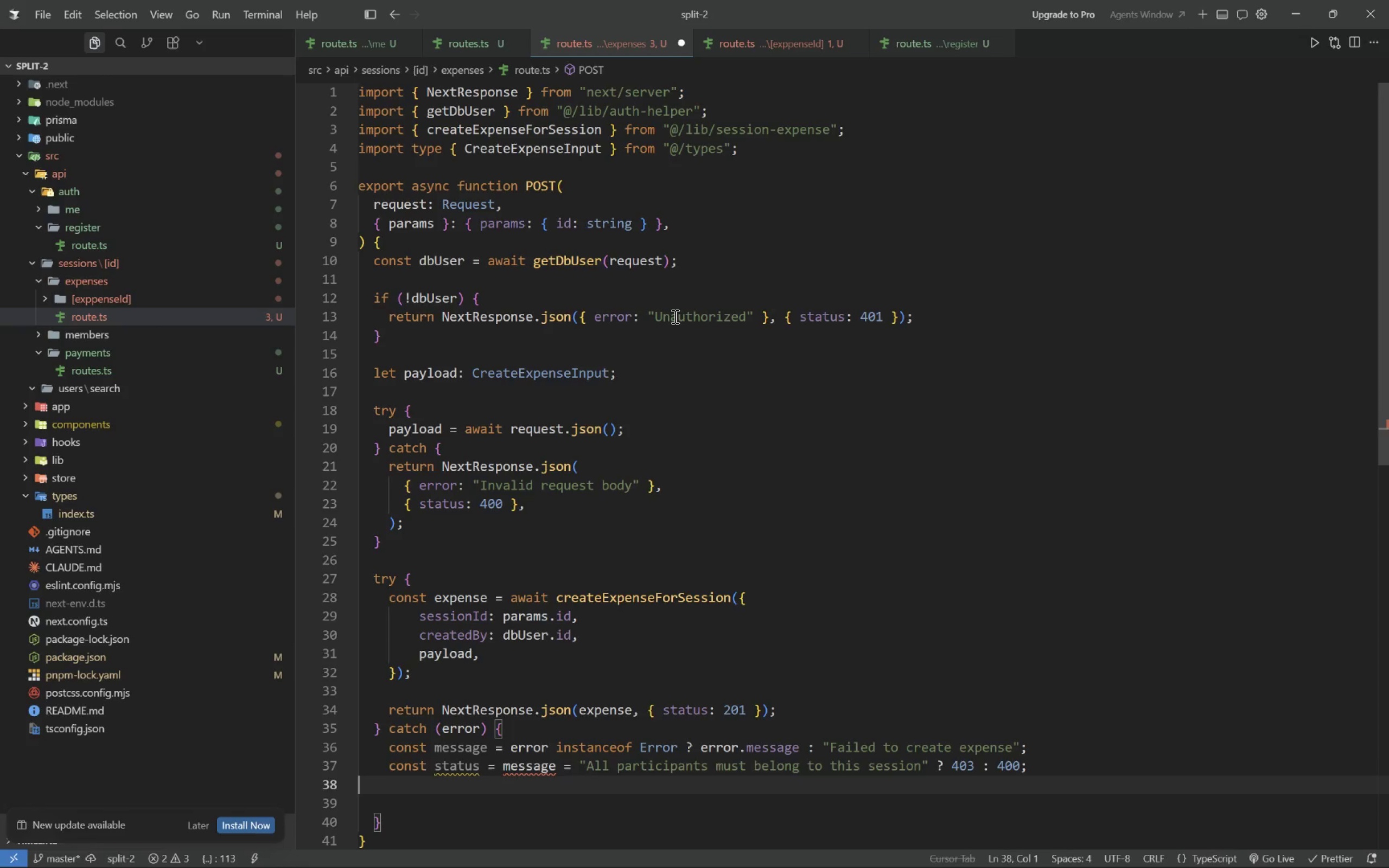 
key(ArrowUp)
 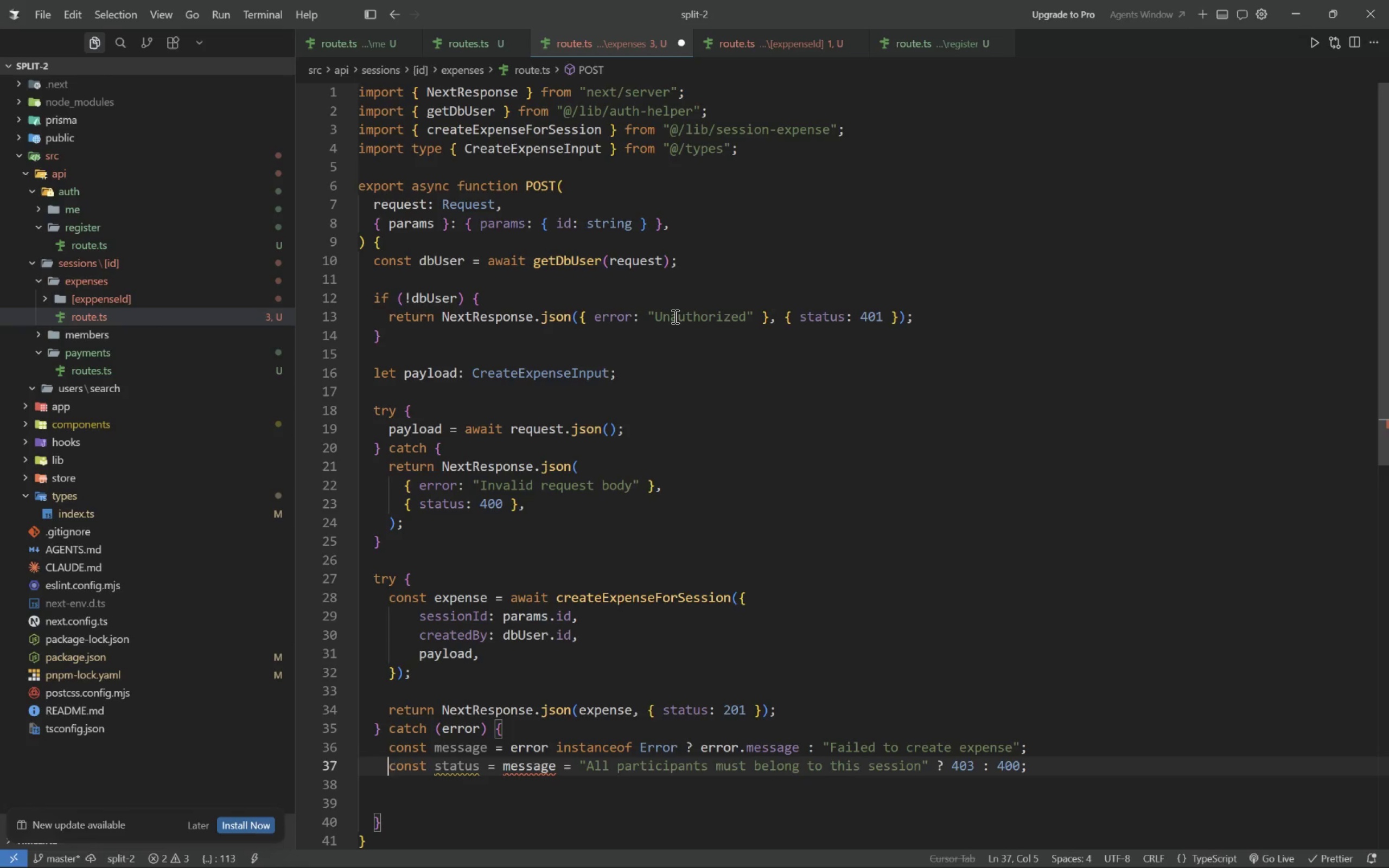 
hold_key(key=ArrowRight, duration=1.31)
 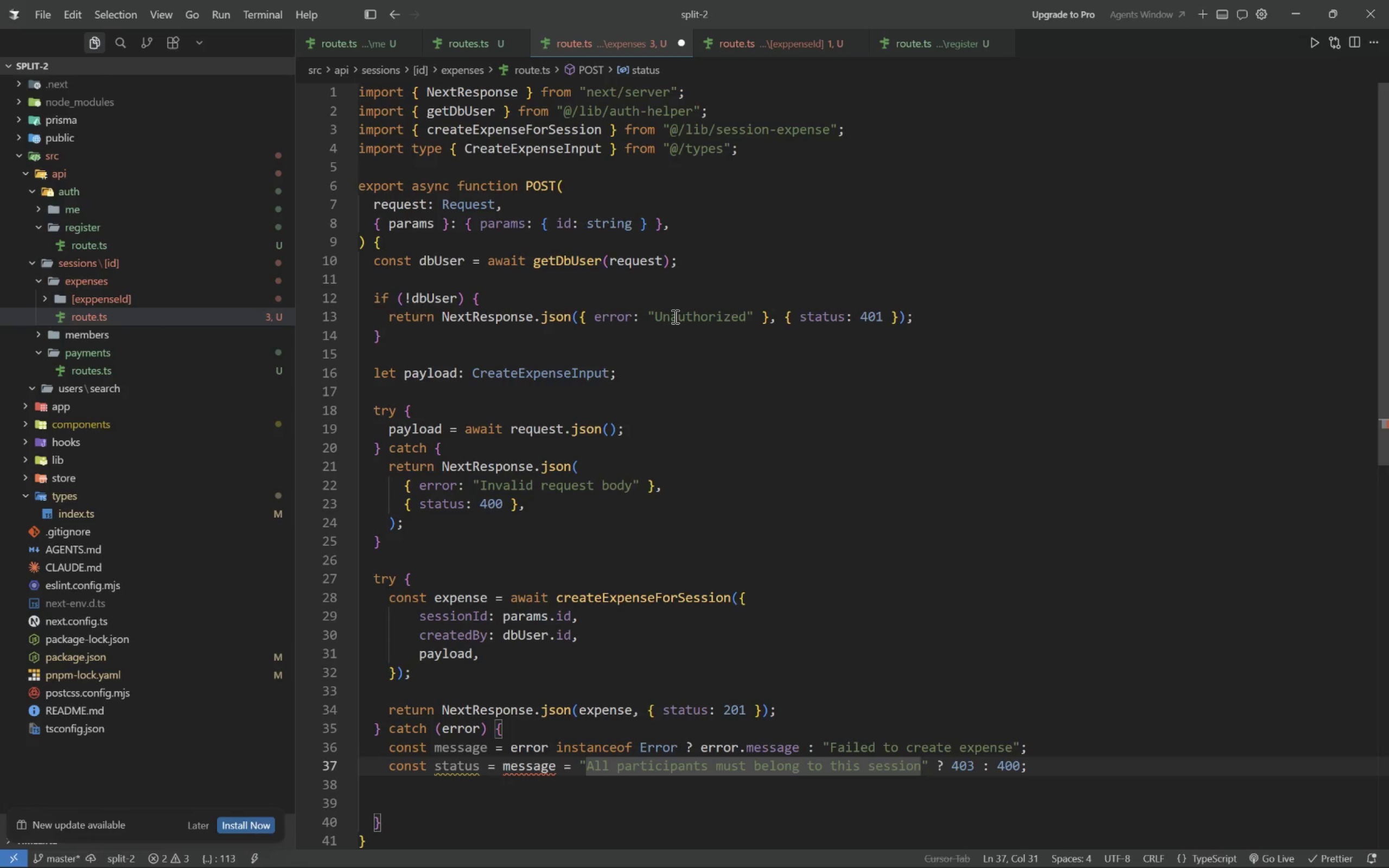 
key(ArrowLeft)
 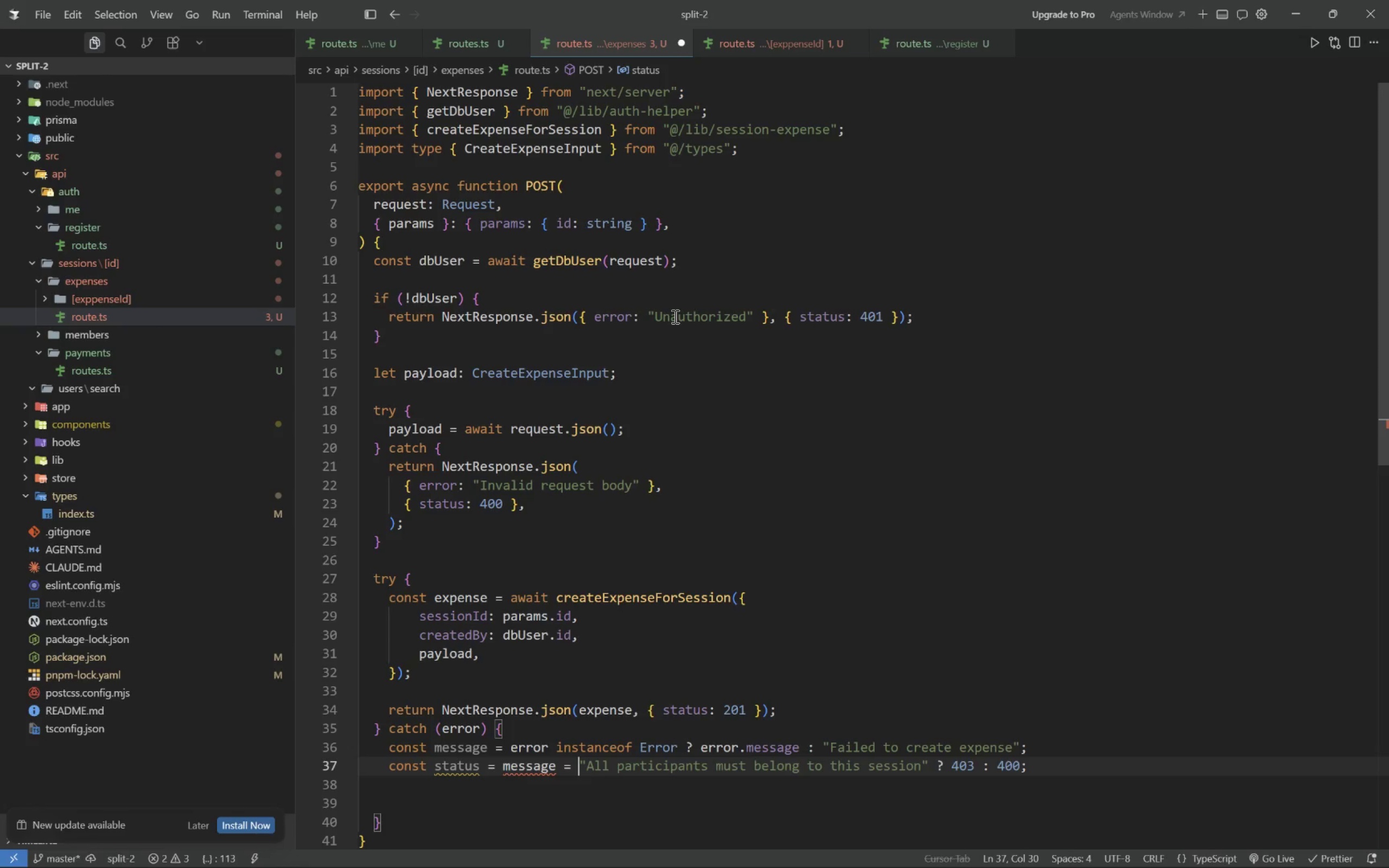 
key(Equal)
 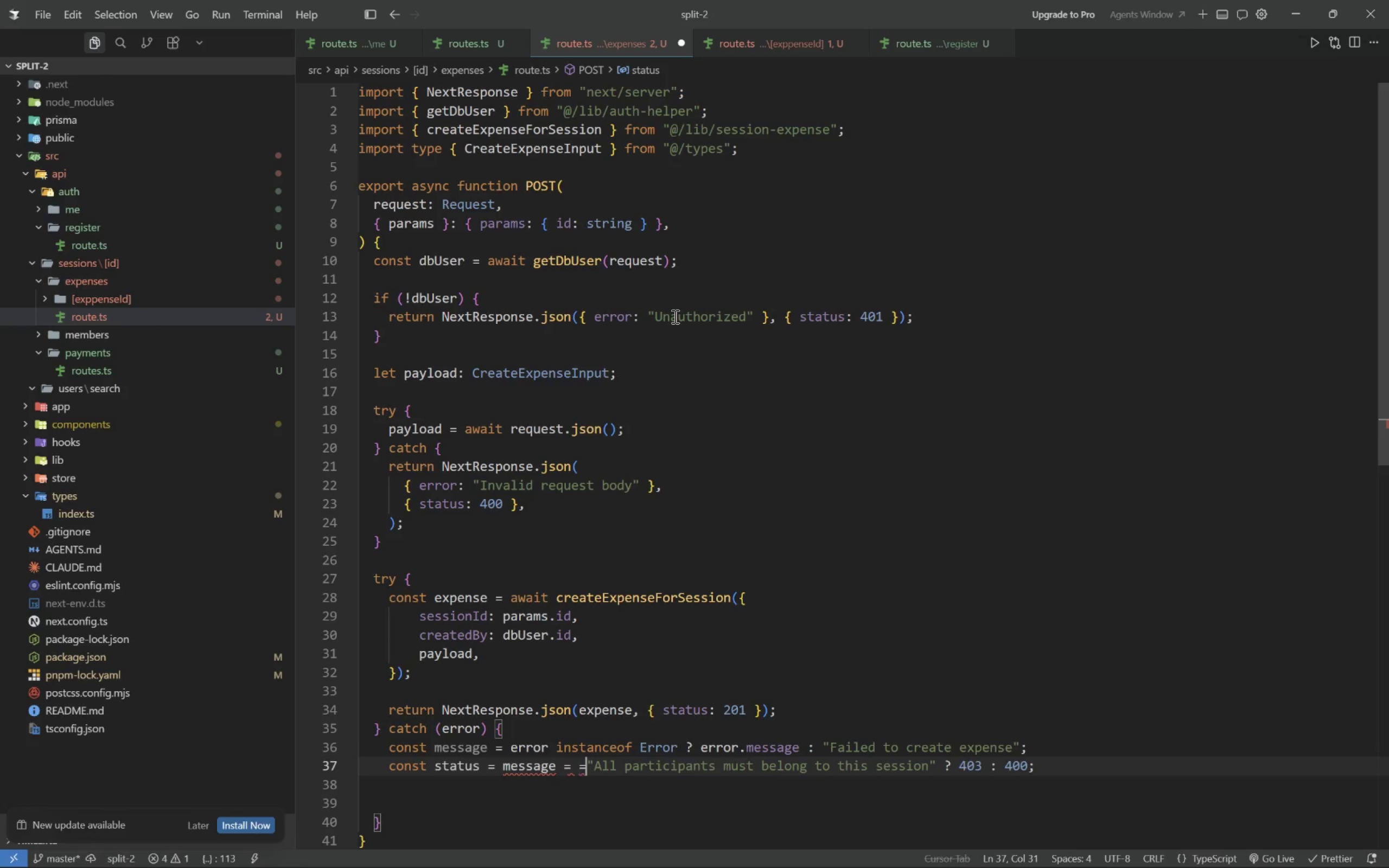 
key(Equal)
 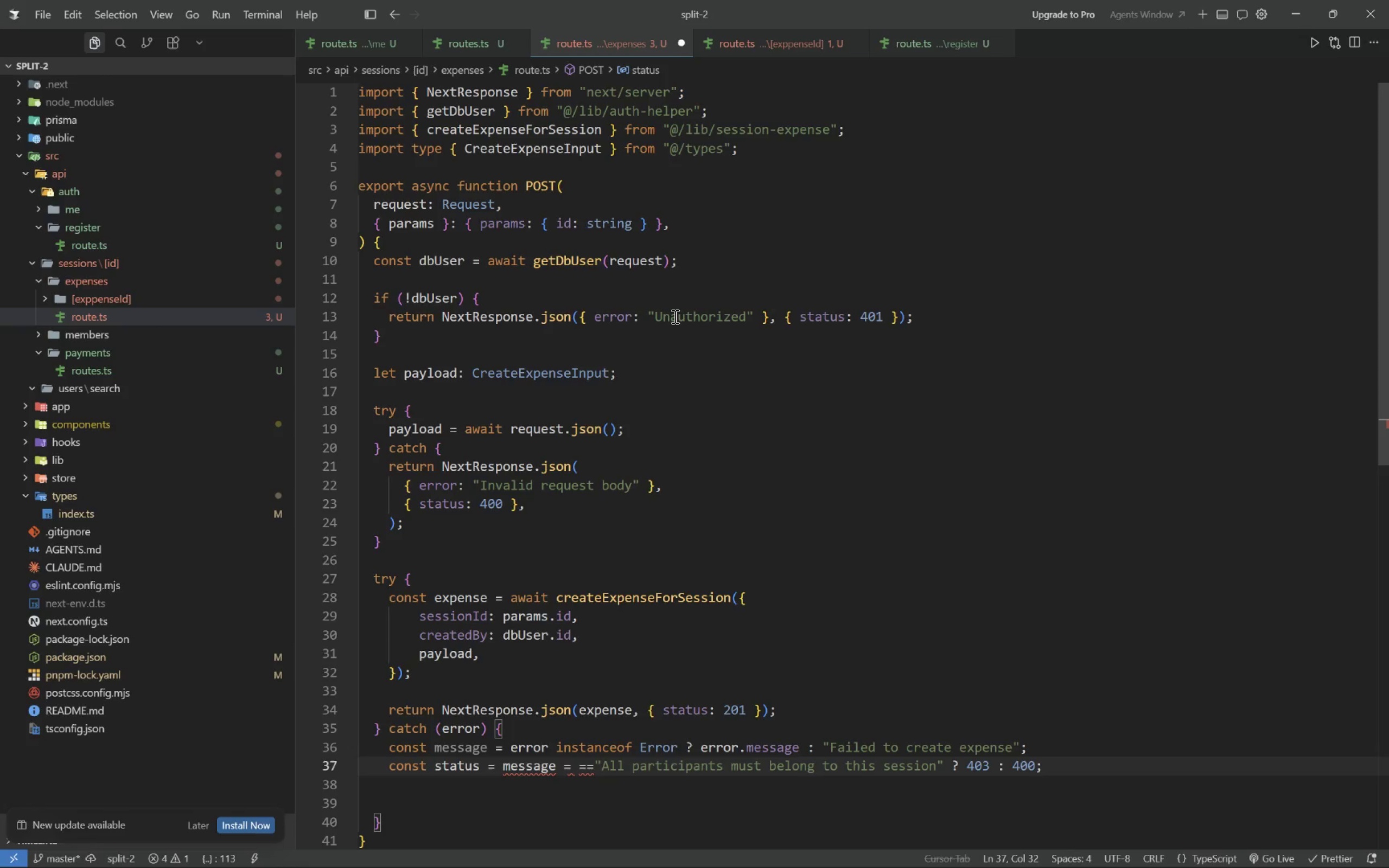 
key(ArrowLeft)
 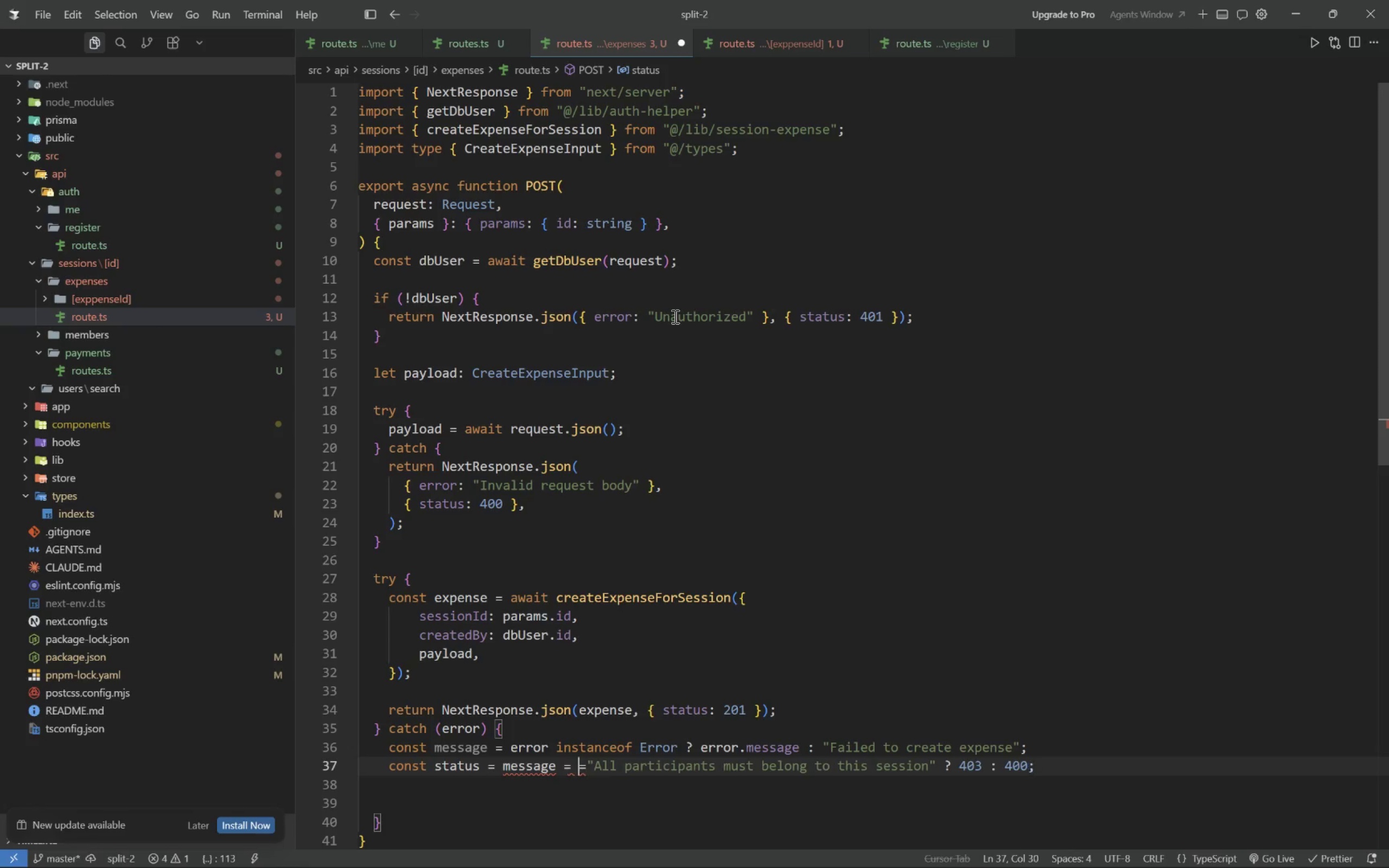 
key(Backspace)
 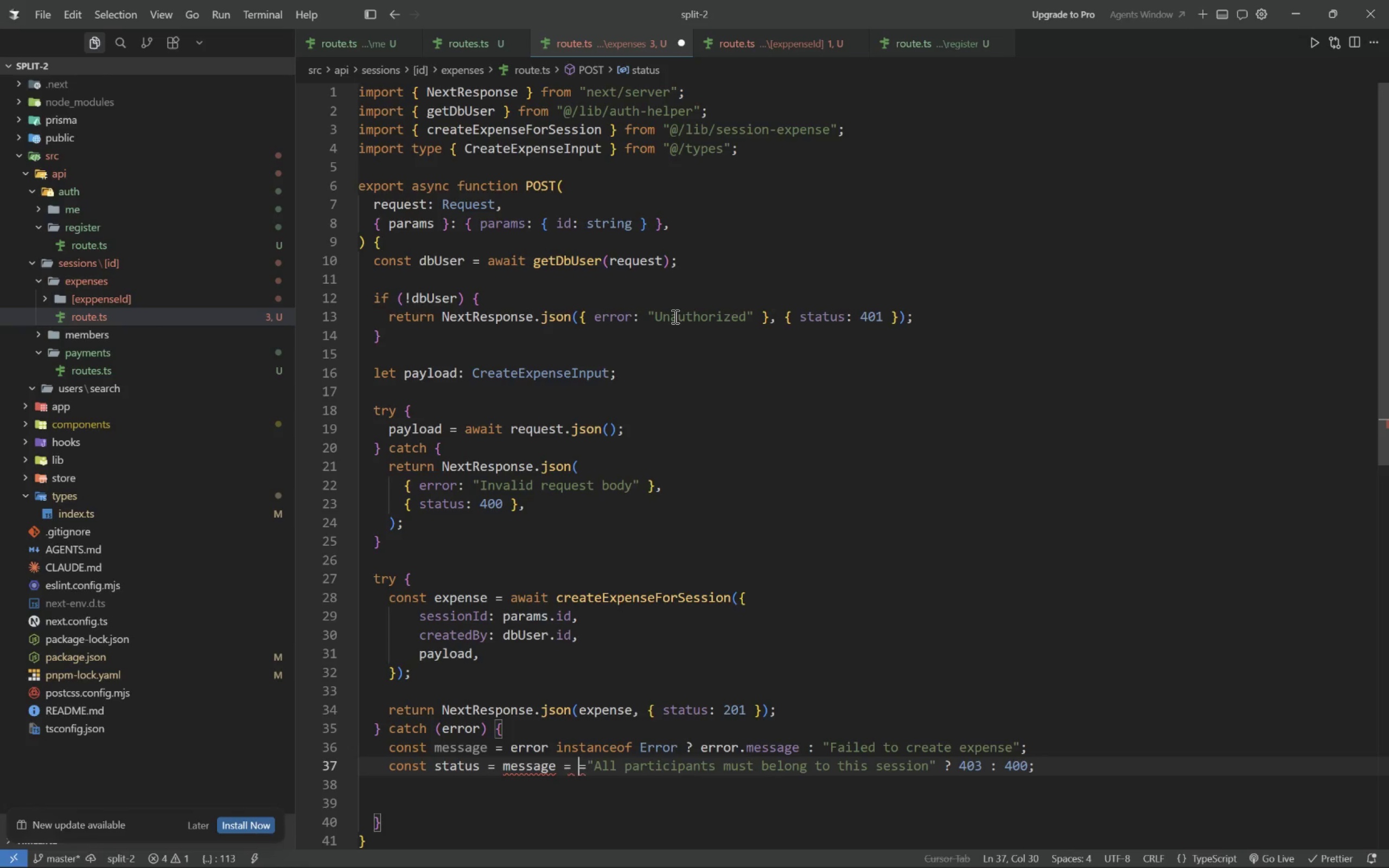 
key(Backspace)
 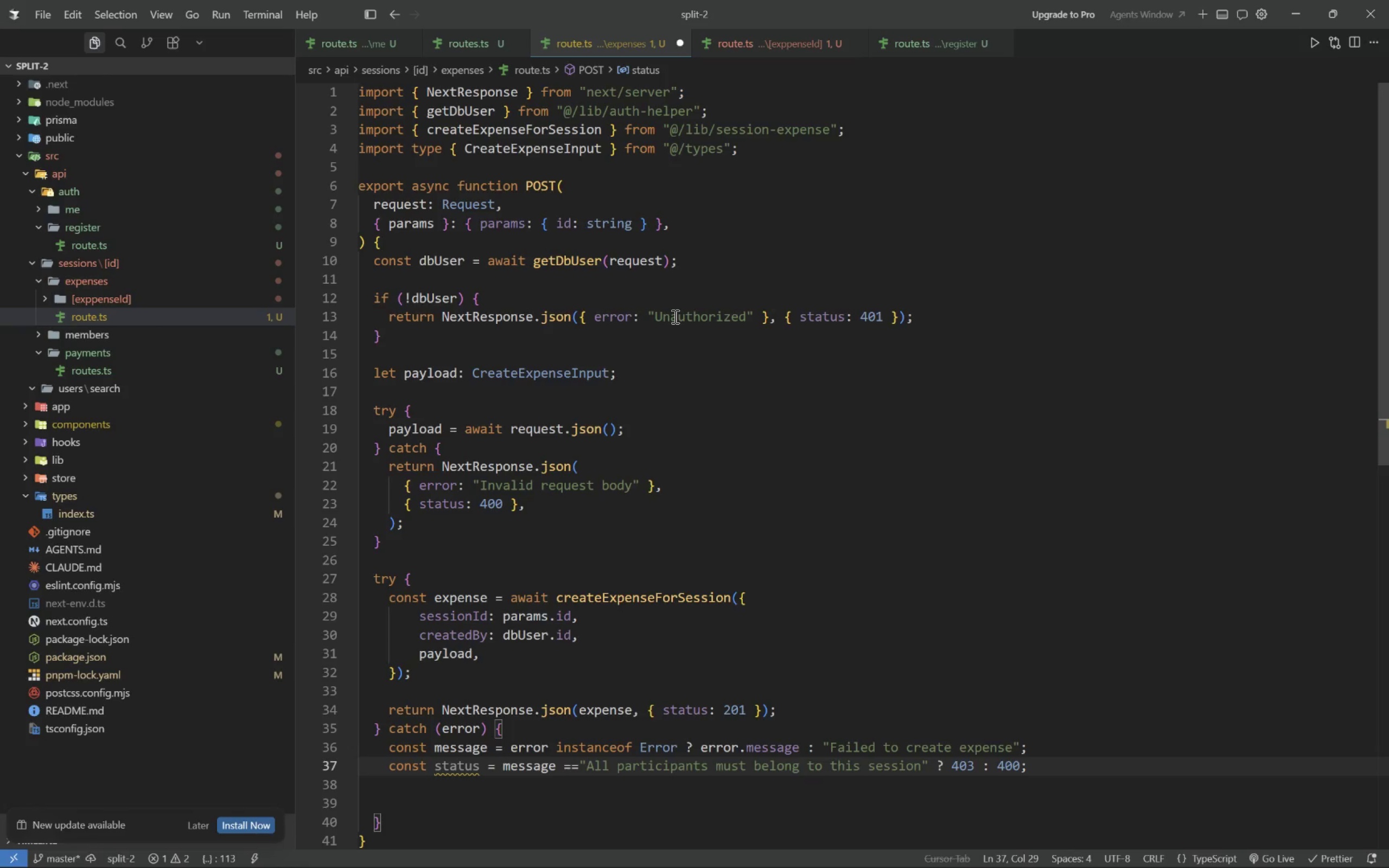 
key(Equal)
 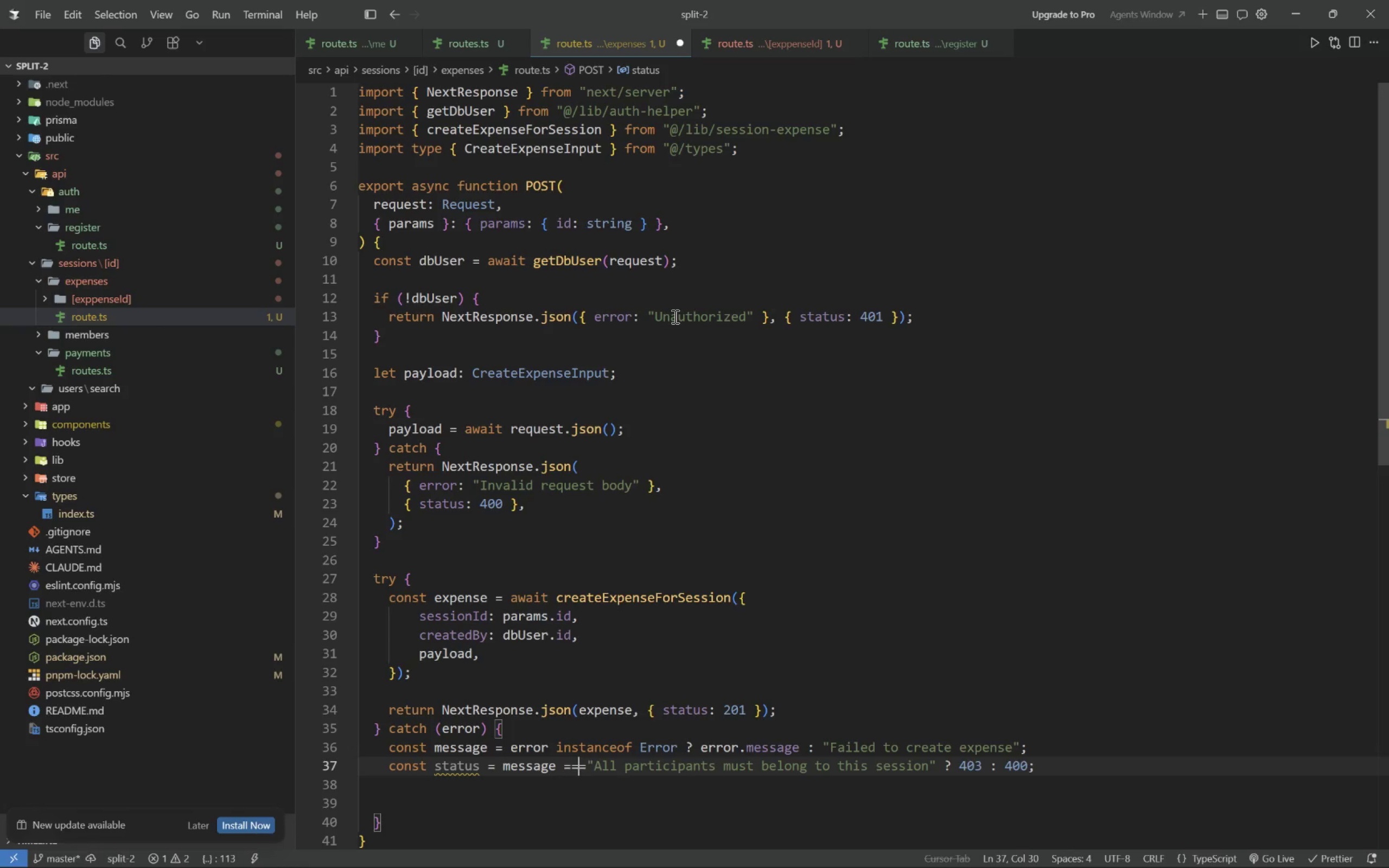 
key(ArrowDown)
 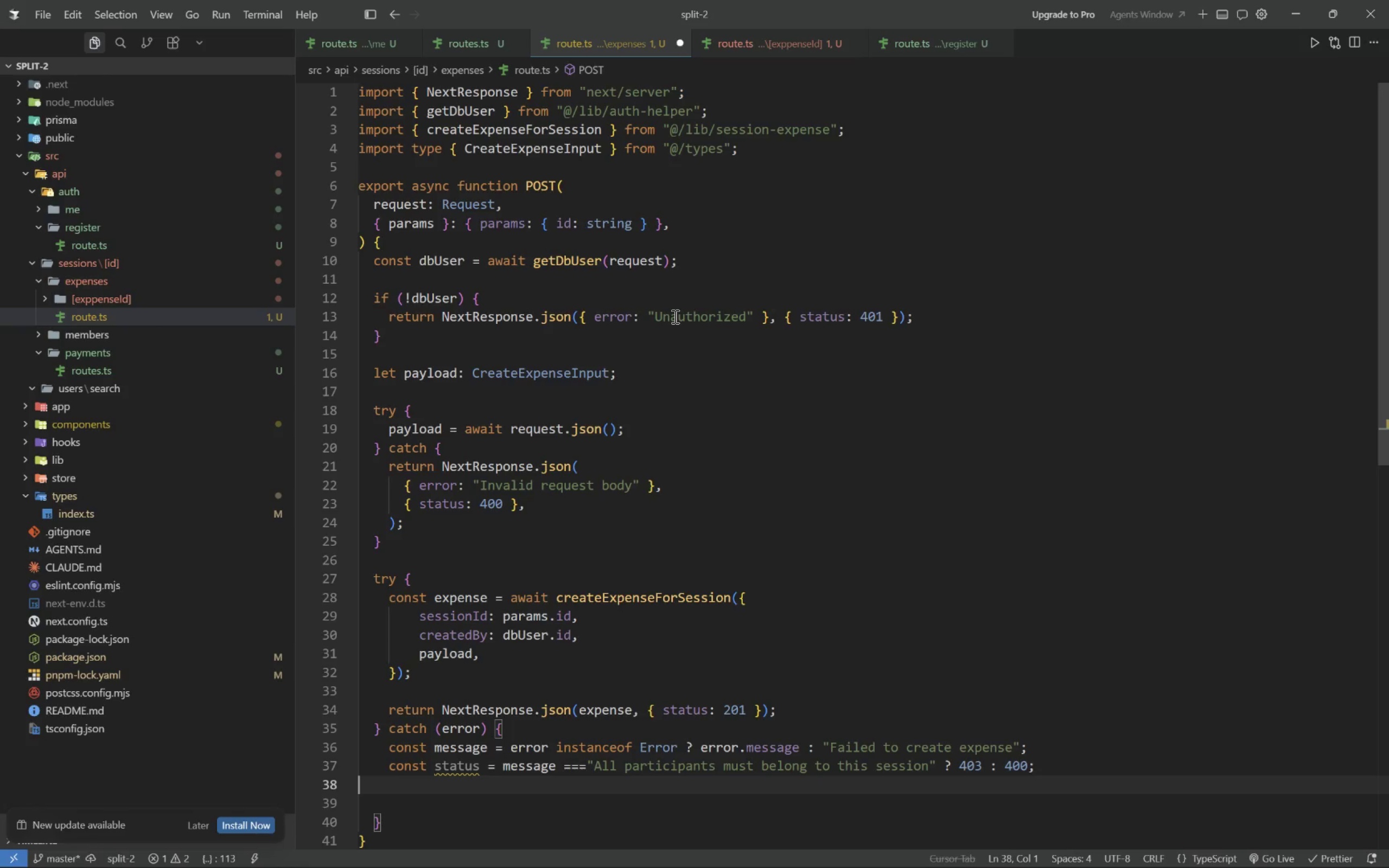 
key(Enter)